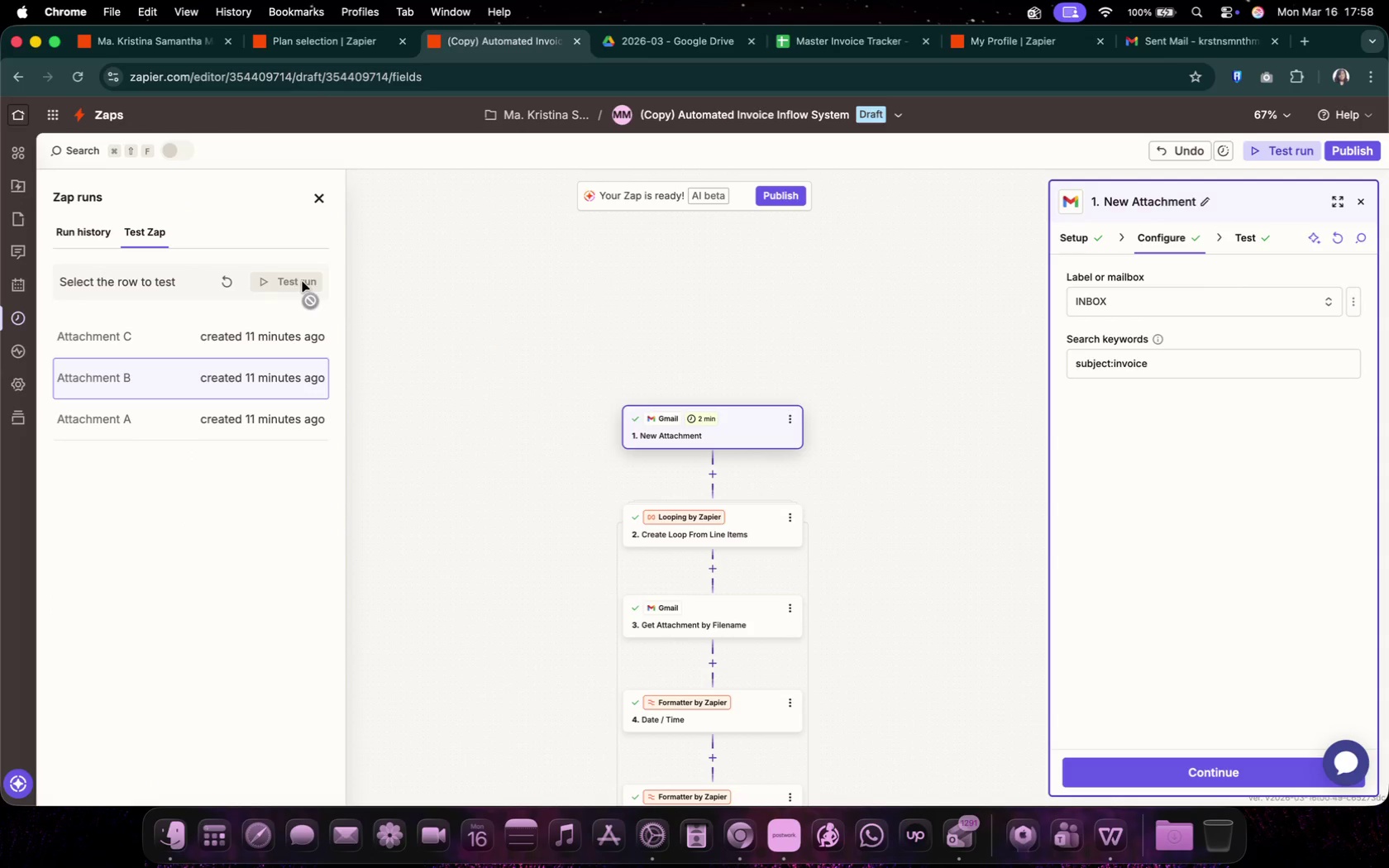 
left_click([656, 33])
 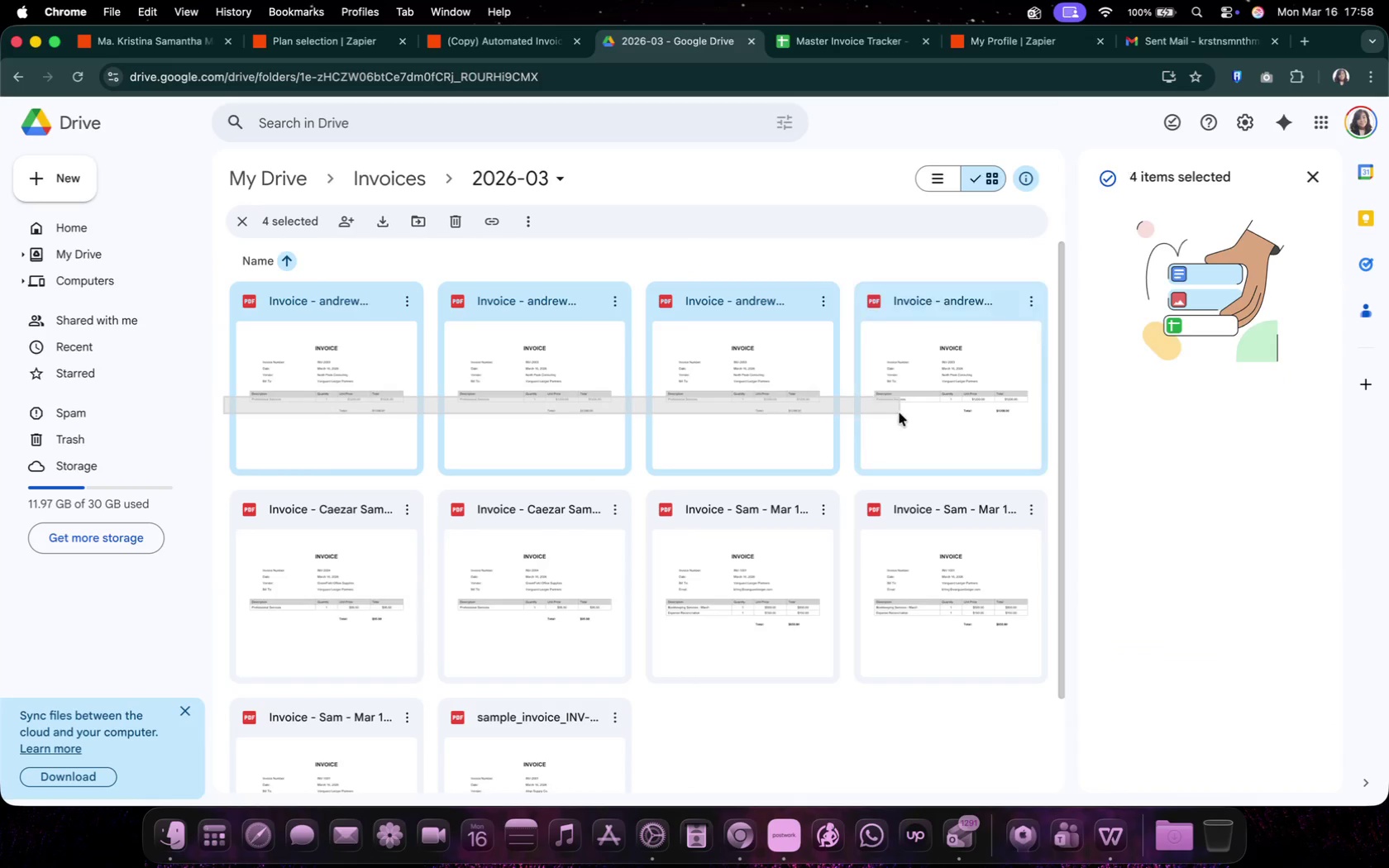 
left_click_drag(start_coordinate=[224, 397], to_coordinate=[900, 413])
 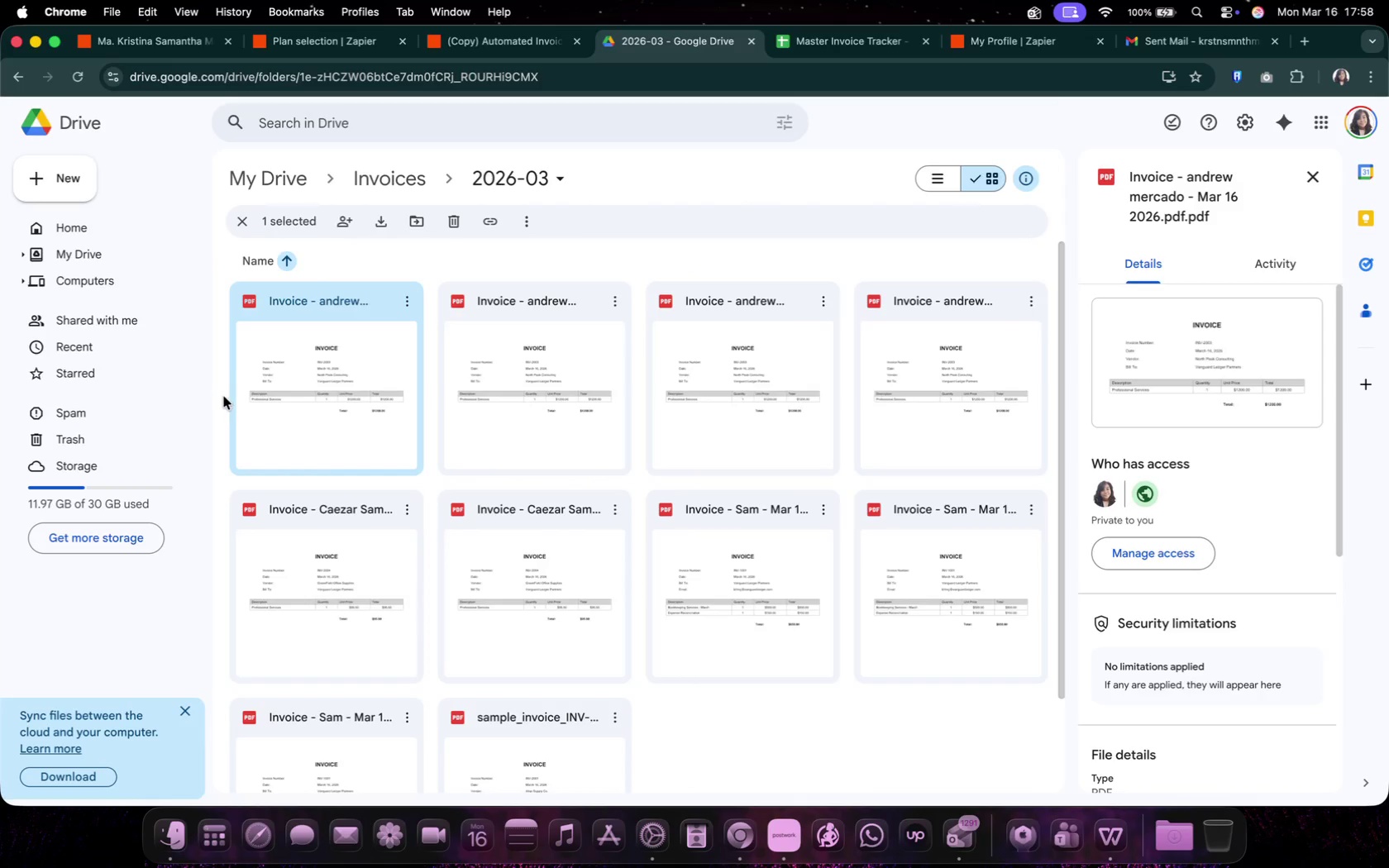 
key(Delete)
 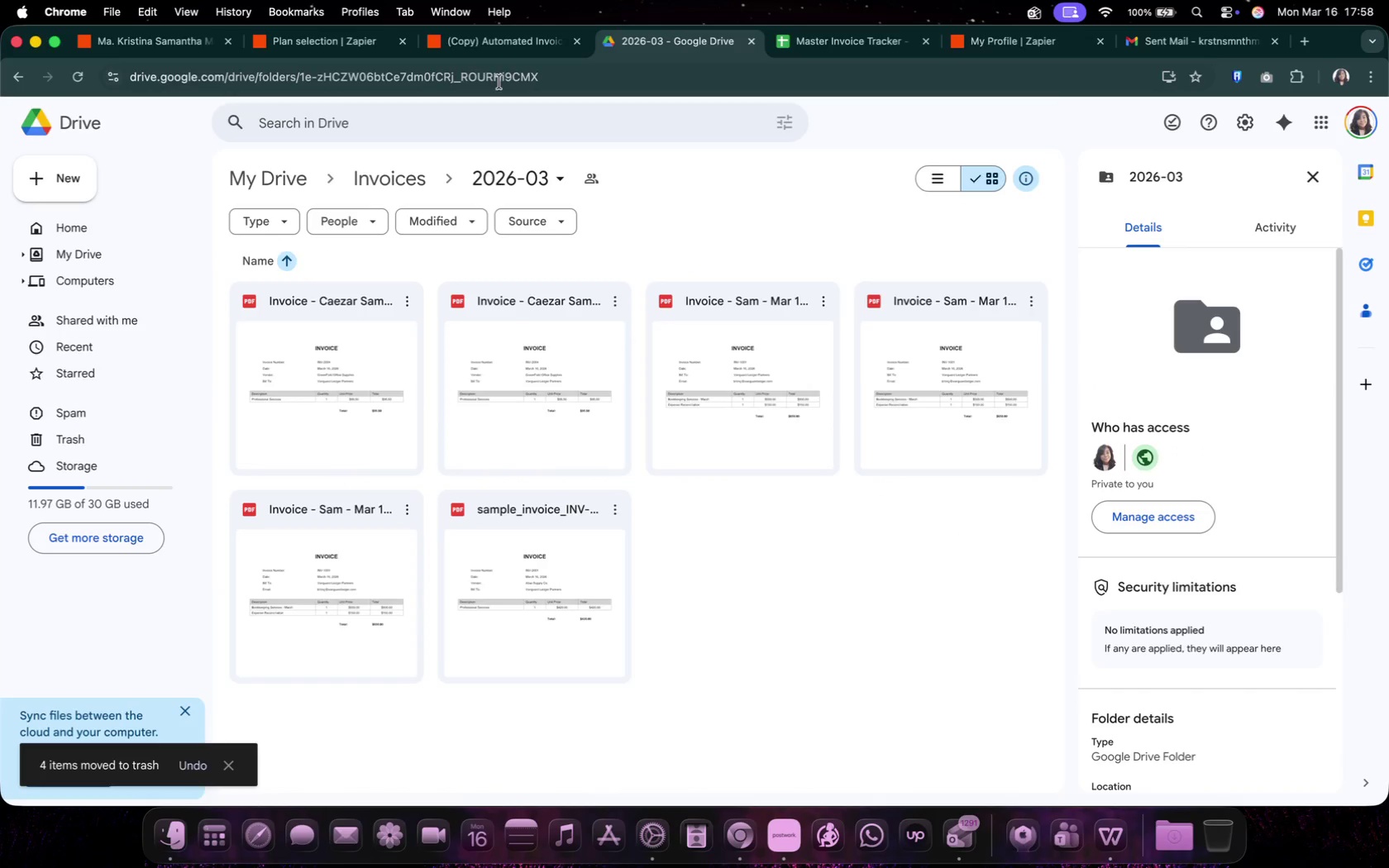 
left_click([509, 44])
 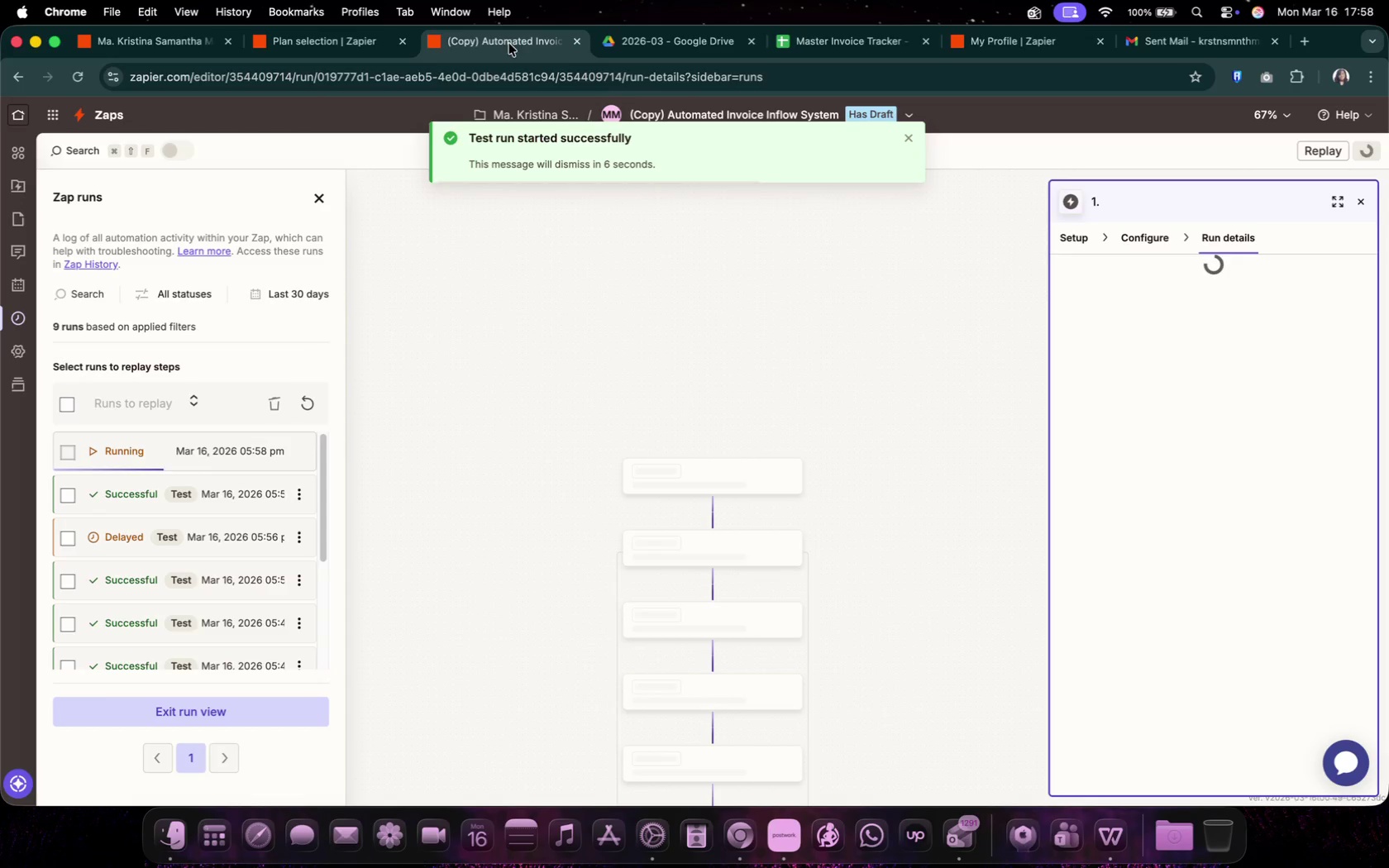 
left_click([646, 43])
 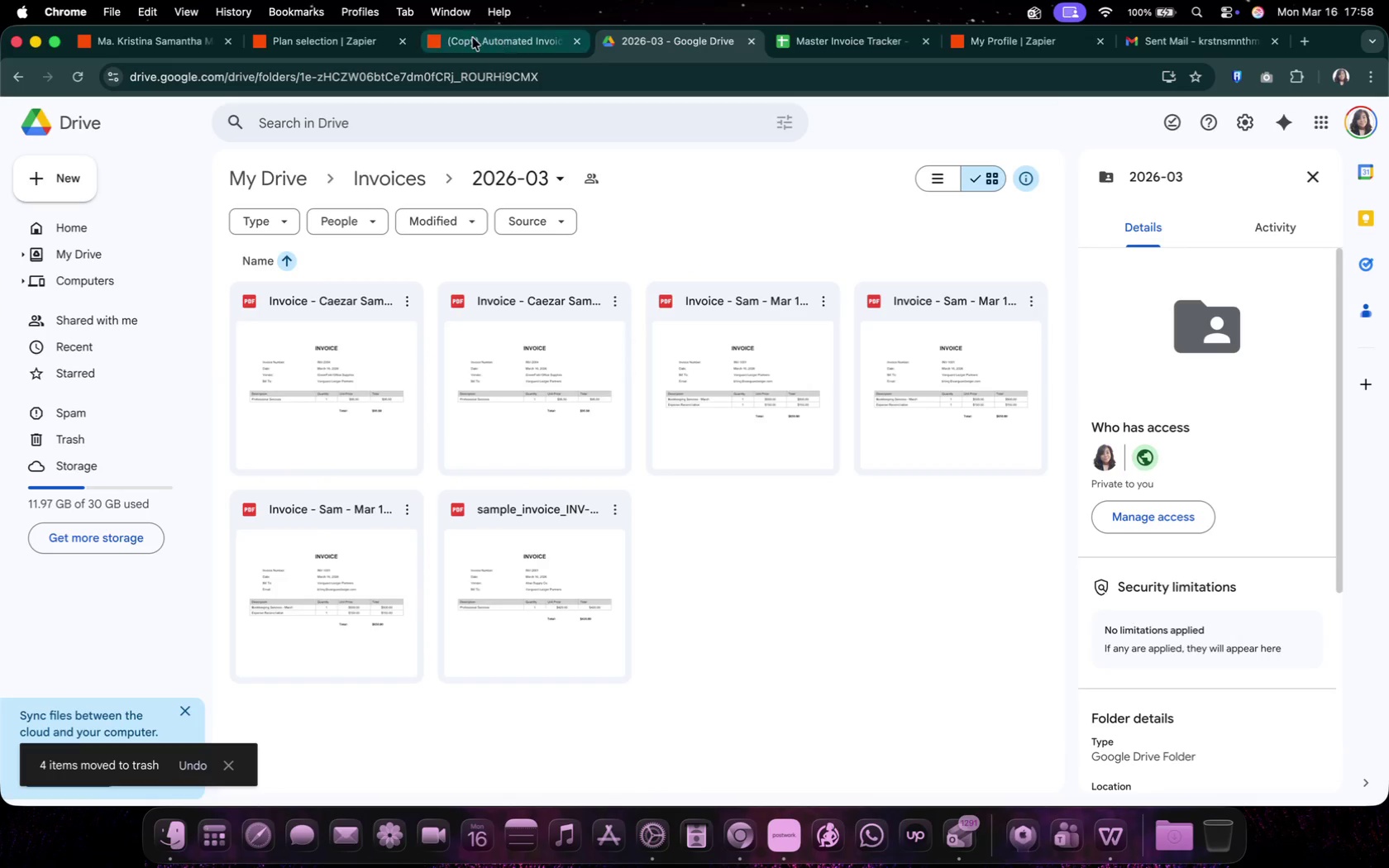 
left_click([473, 38])
 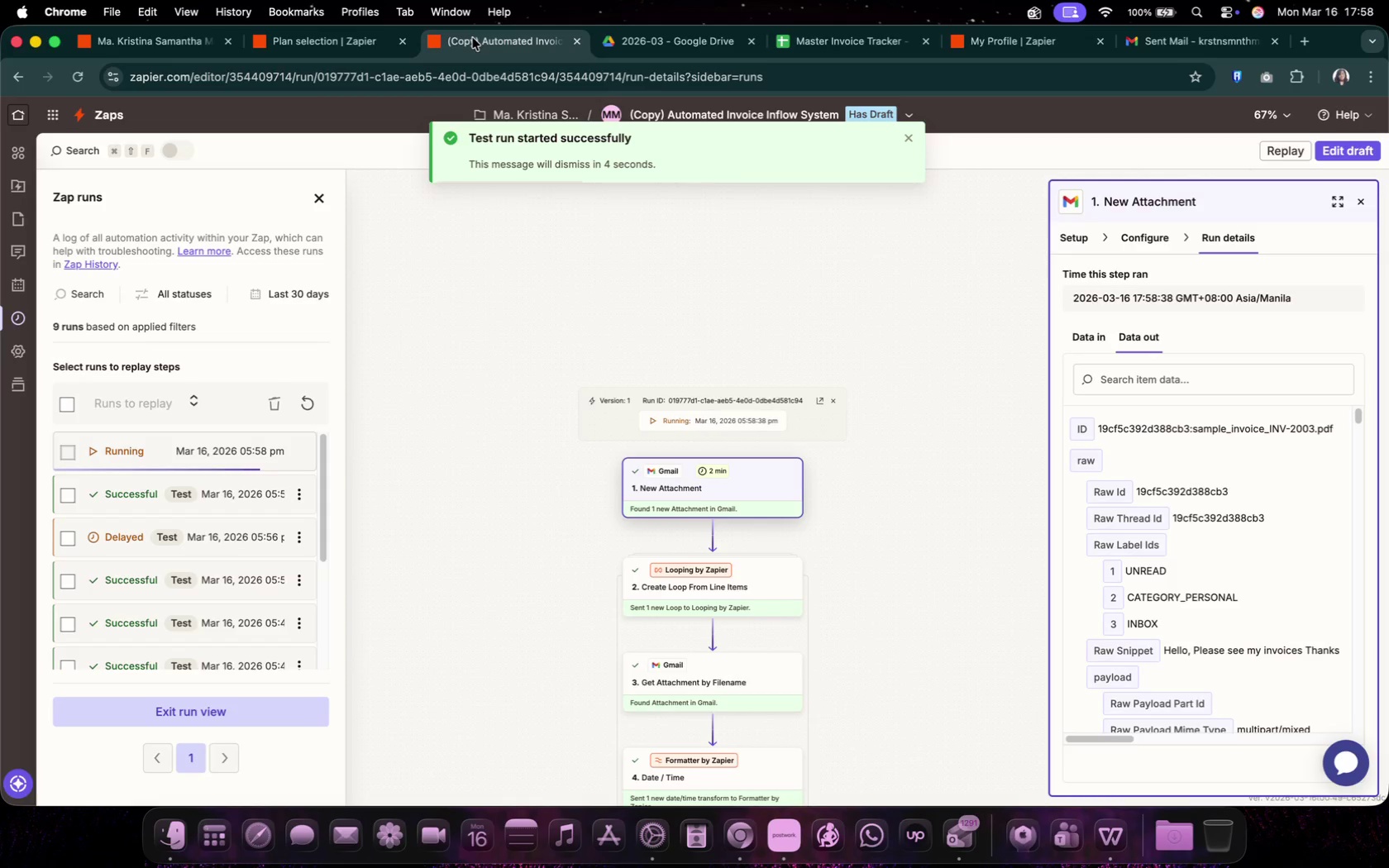 
scroll: coordinate [649, 574], scroll_direction: down, amount: 24.0
 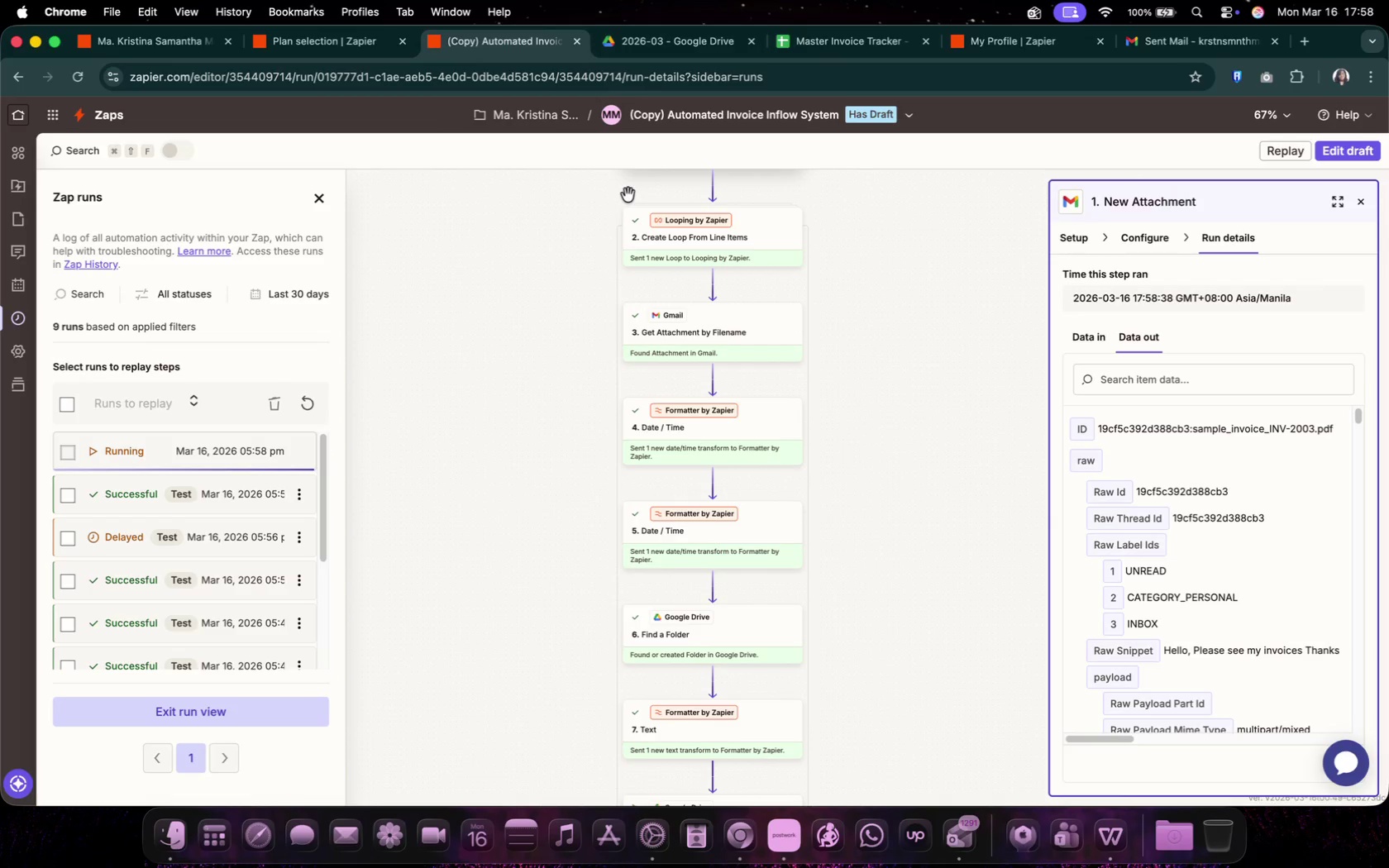 
left_click([659, 52])
 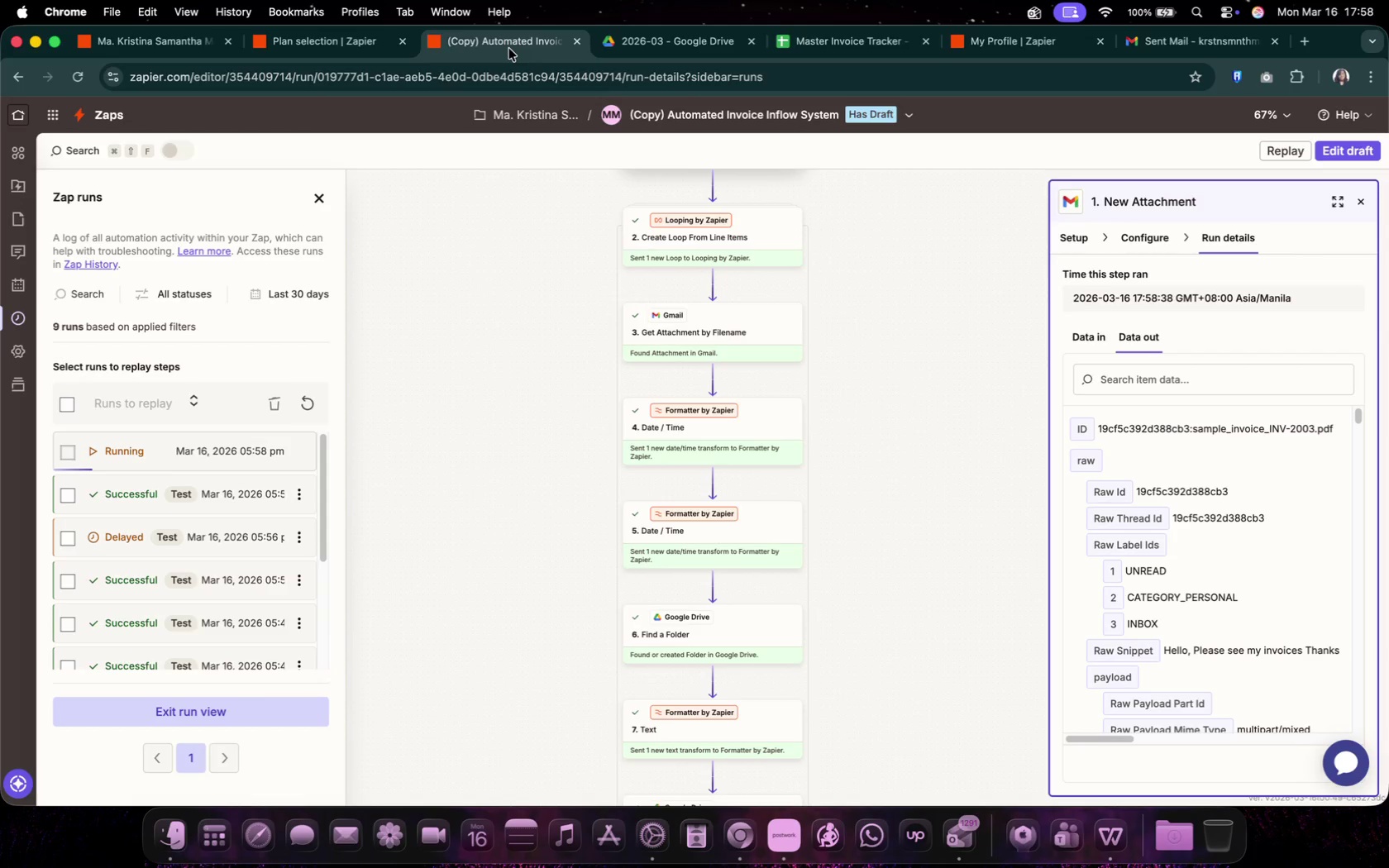 
wait(11.34)
 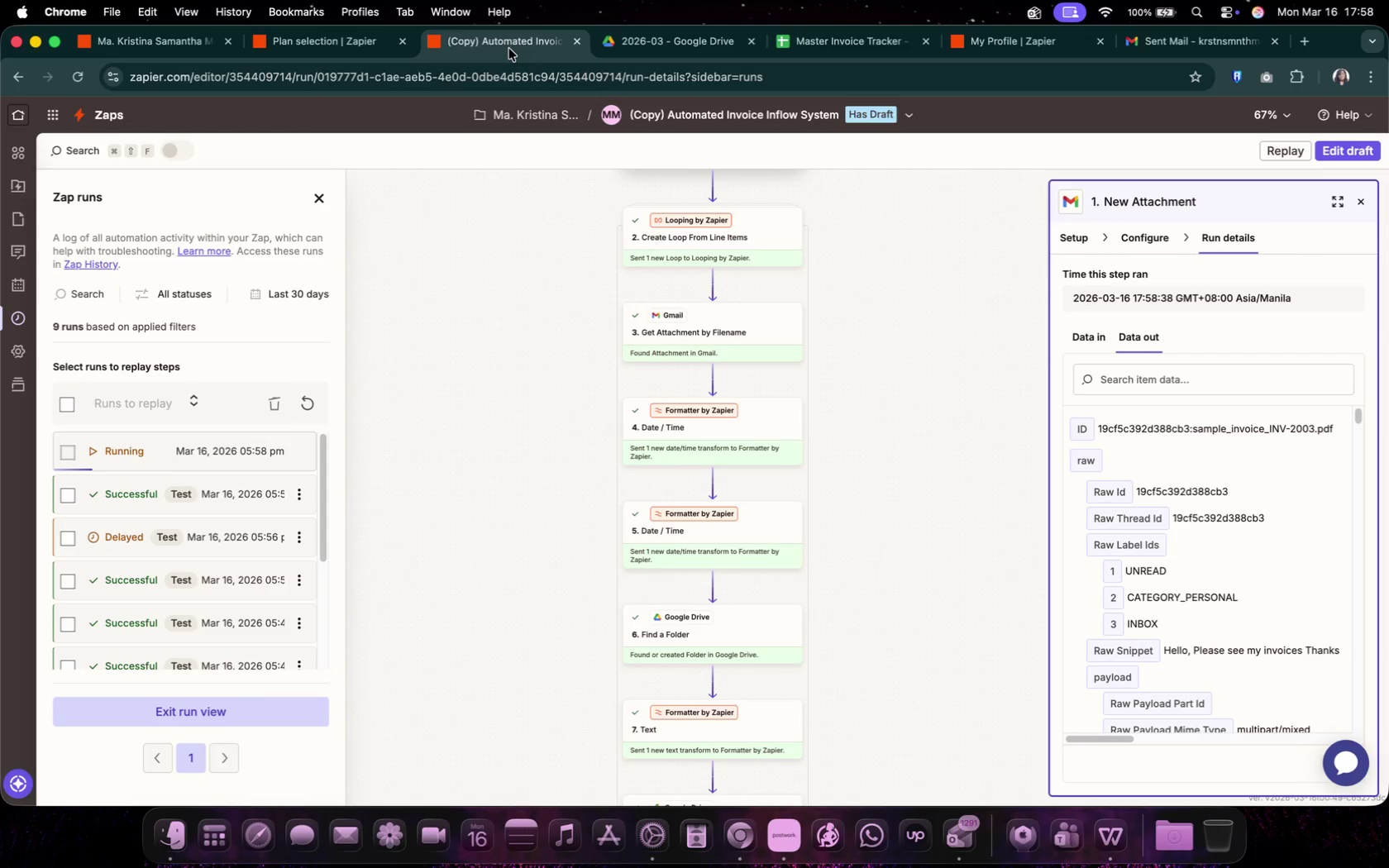 
key(ArrowRight)
 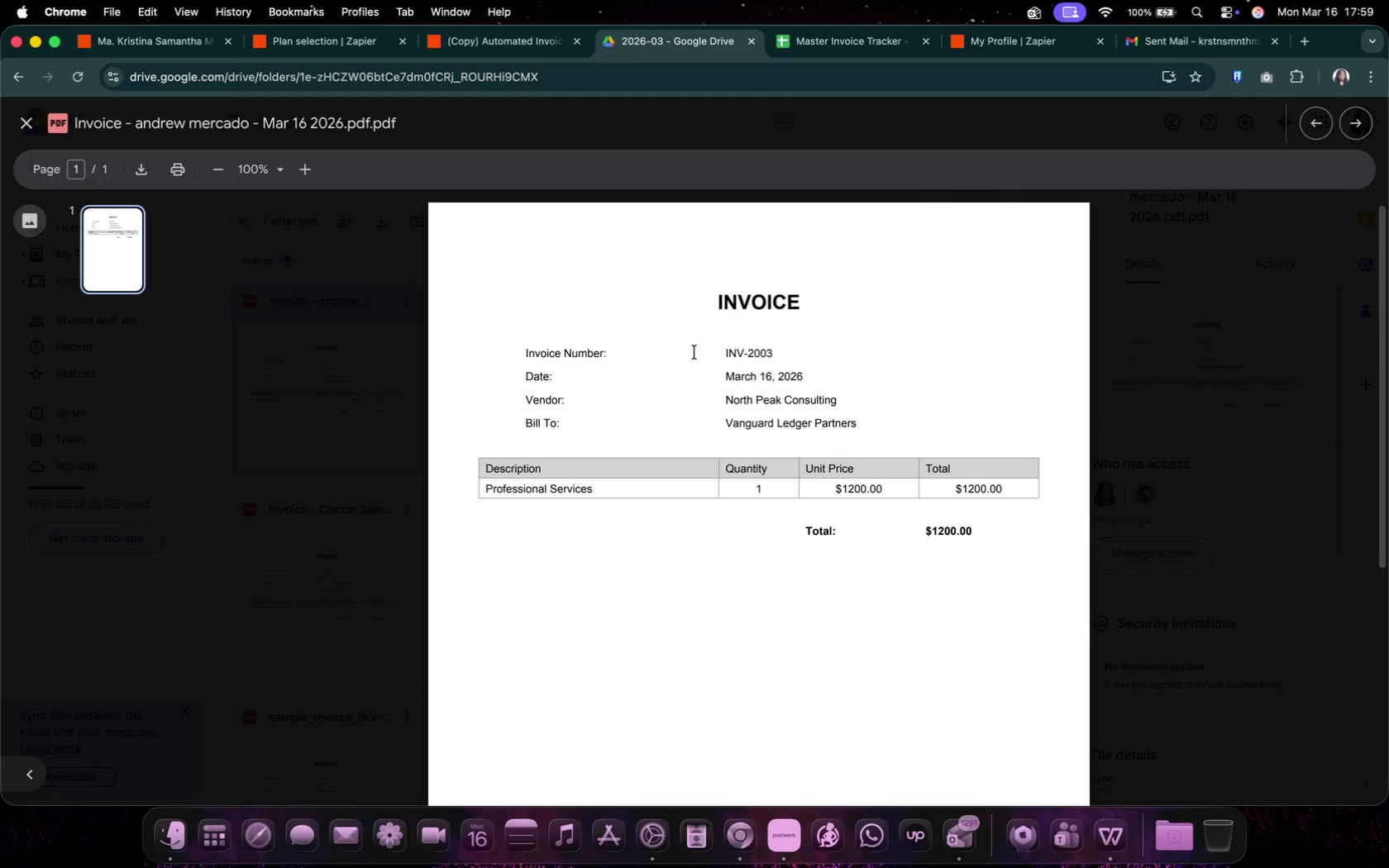 
key(ArrowRight)
 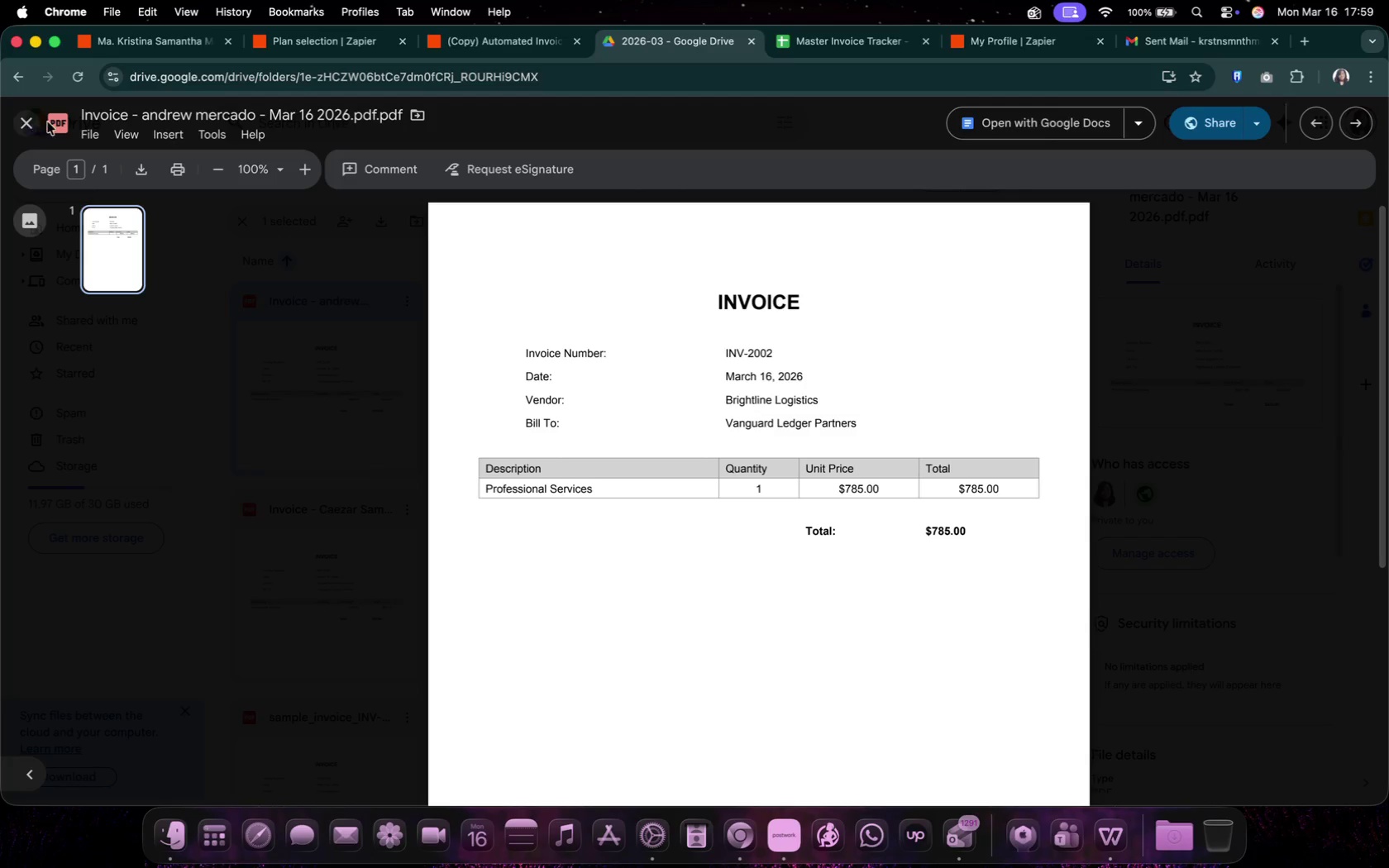 
left_click([41, 126])
 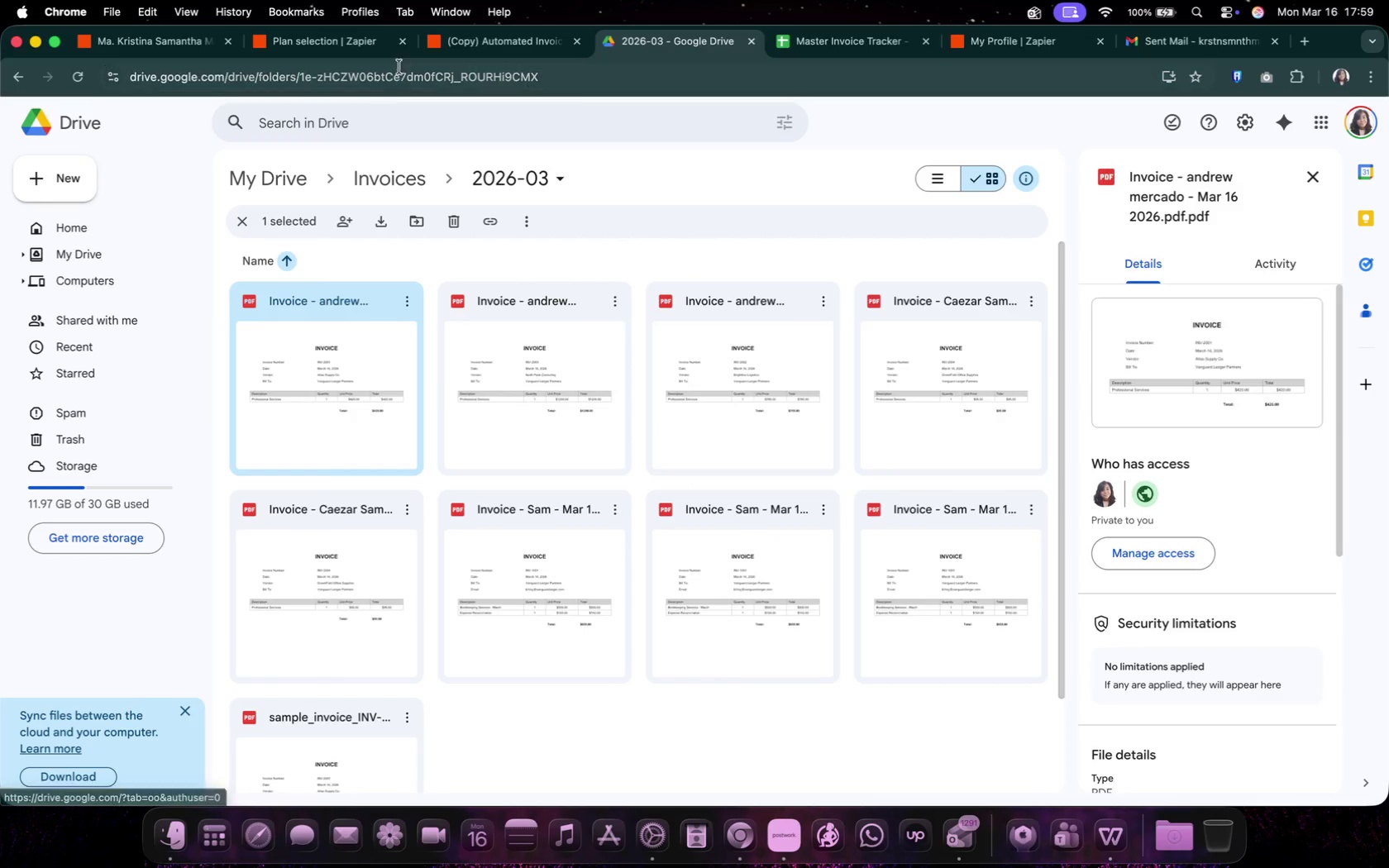 
left_click([467, 51])
 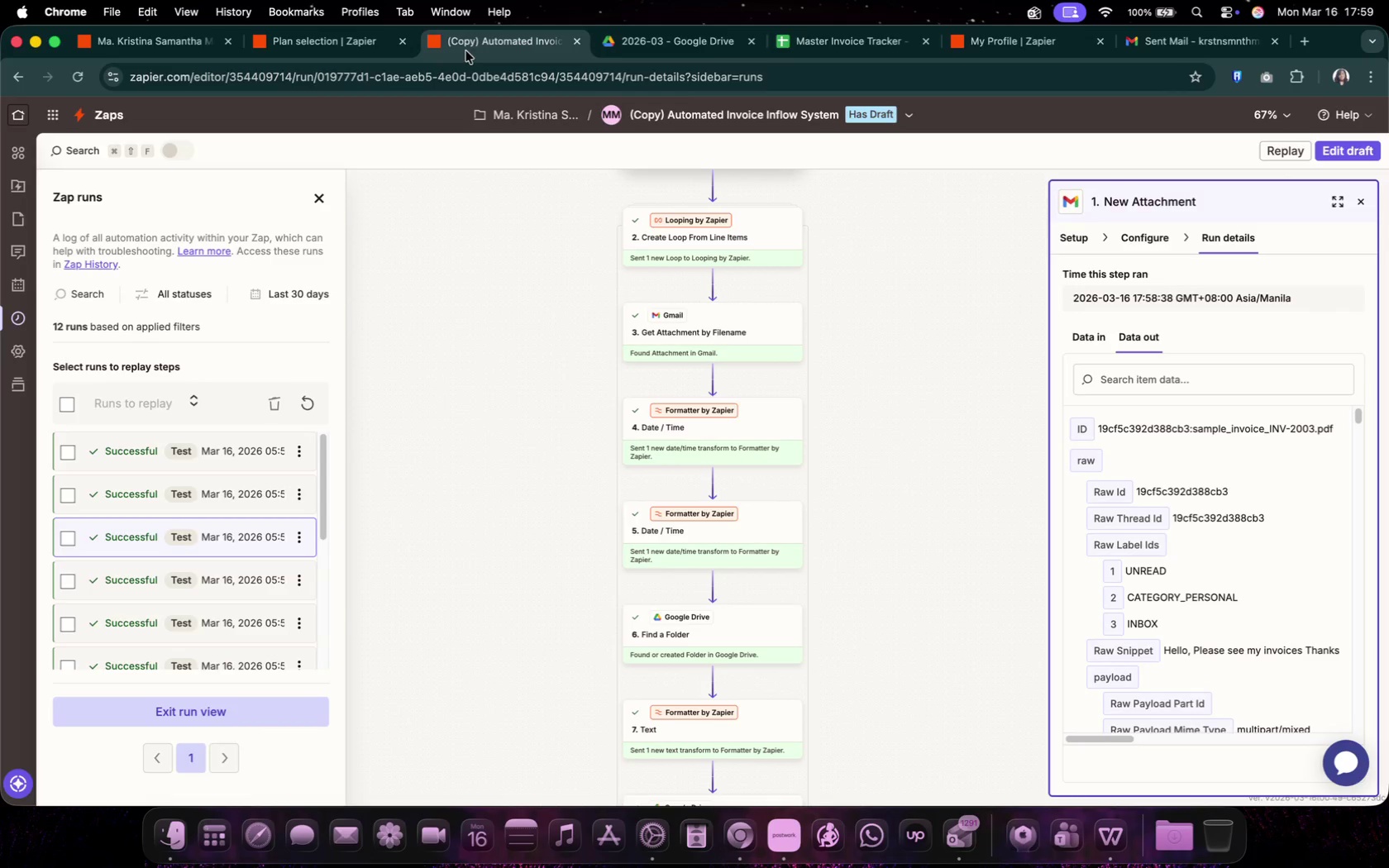 
scroll: coordinate [482, 469], scroll_direction: down, amount: 23.0
 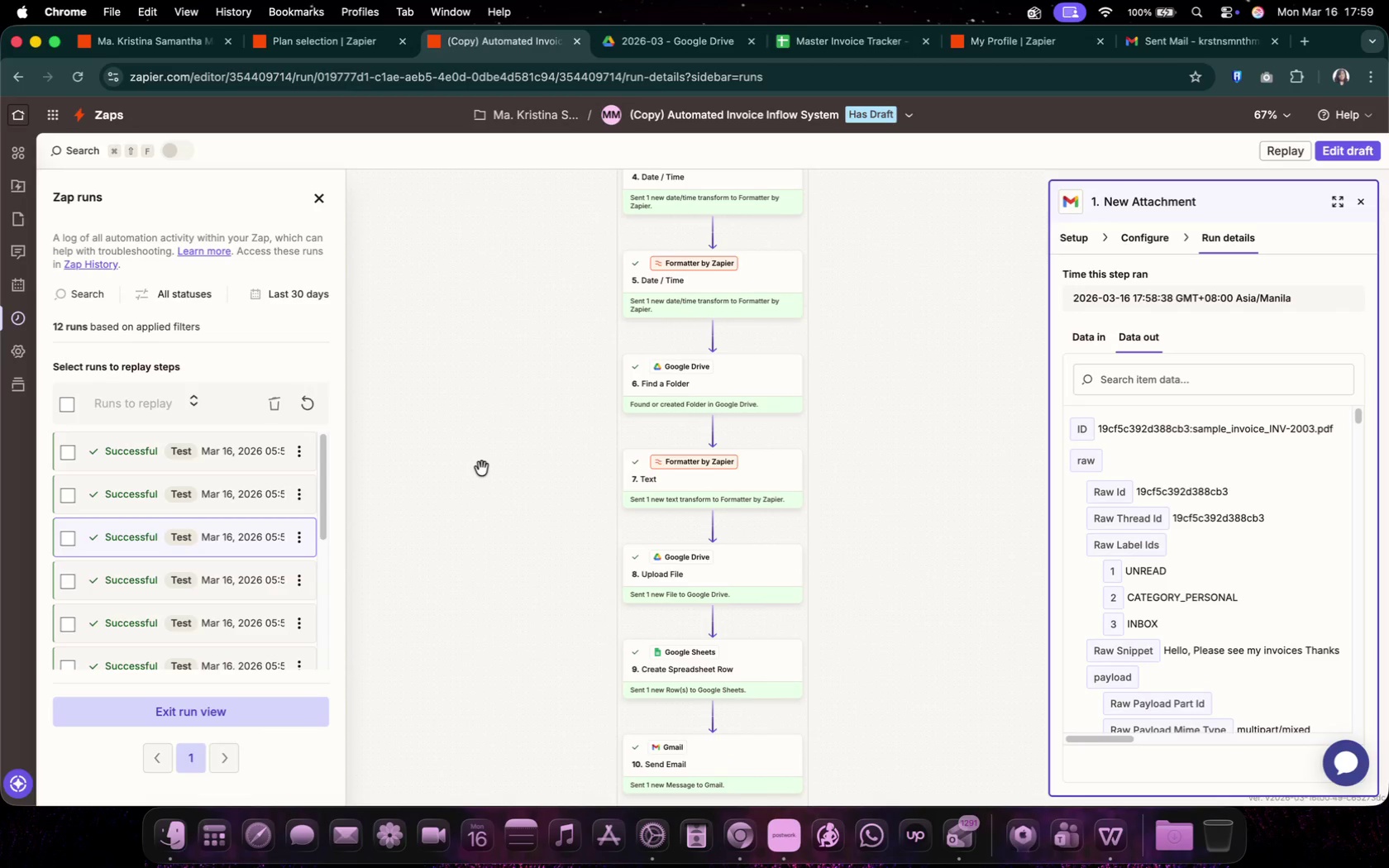 
scroll: coordinate [481, 470], scroll_direction: up, amount: 36.0
 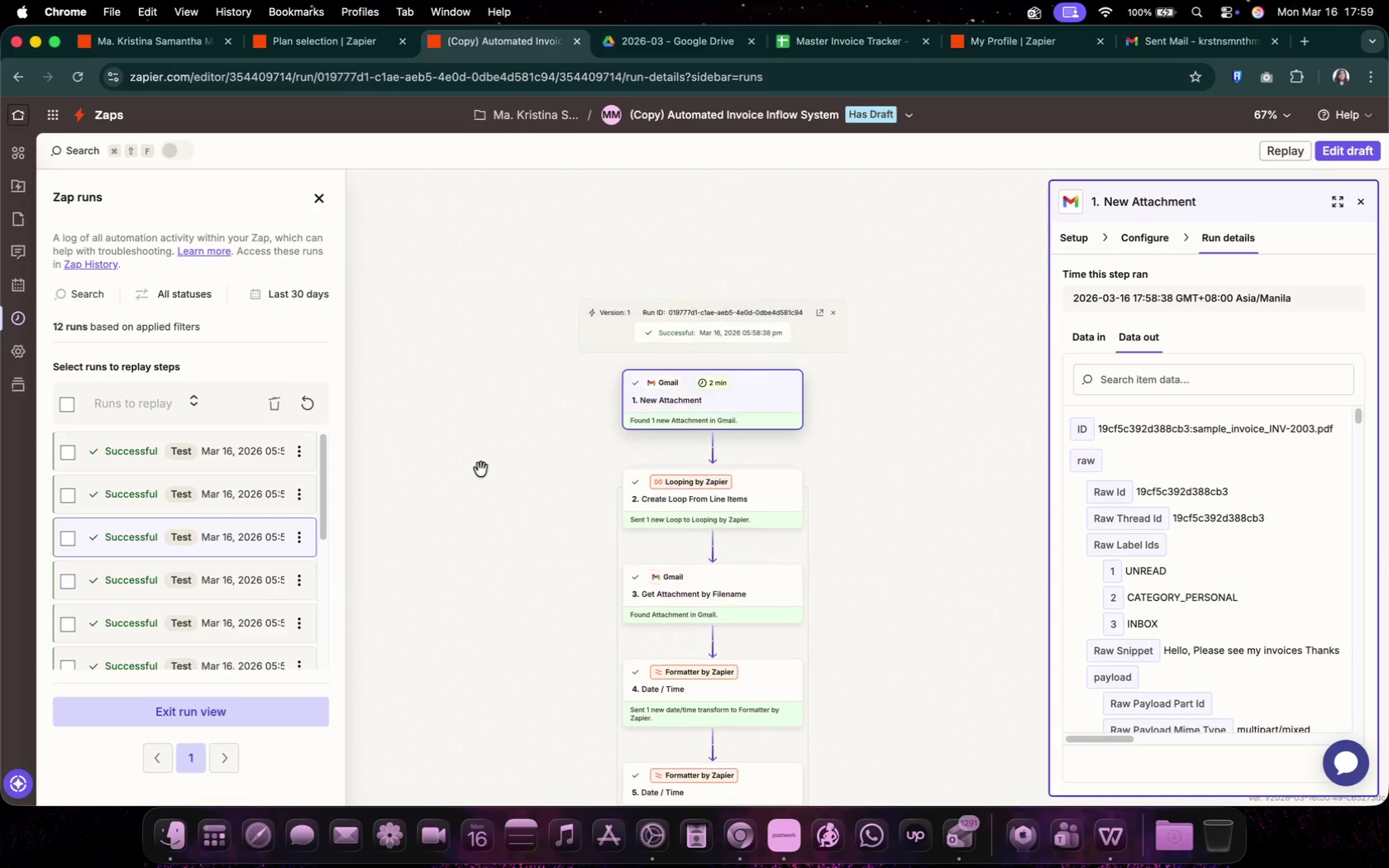 
left_click([320, 197])
 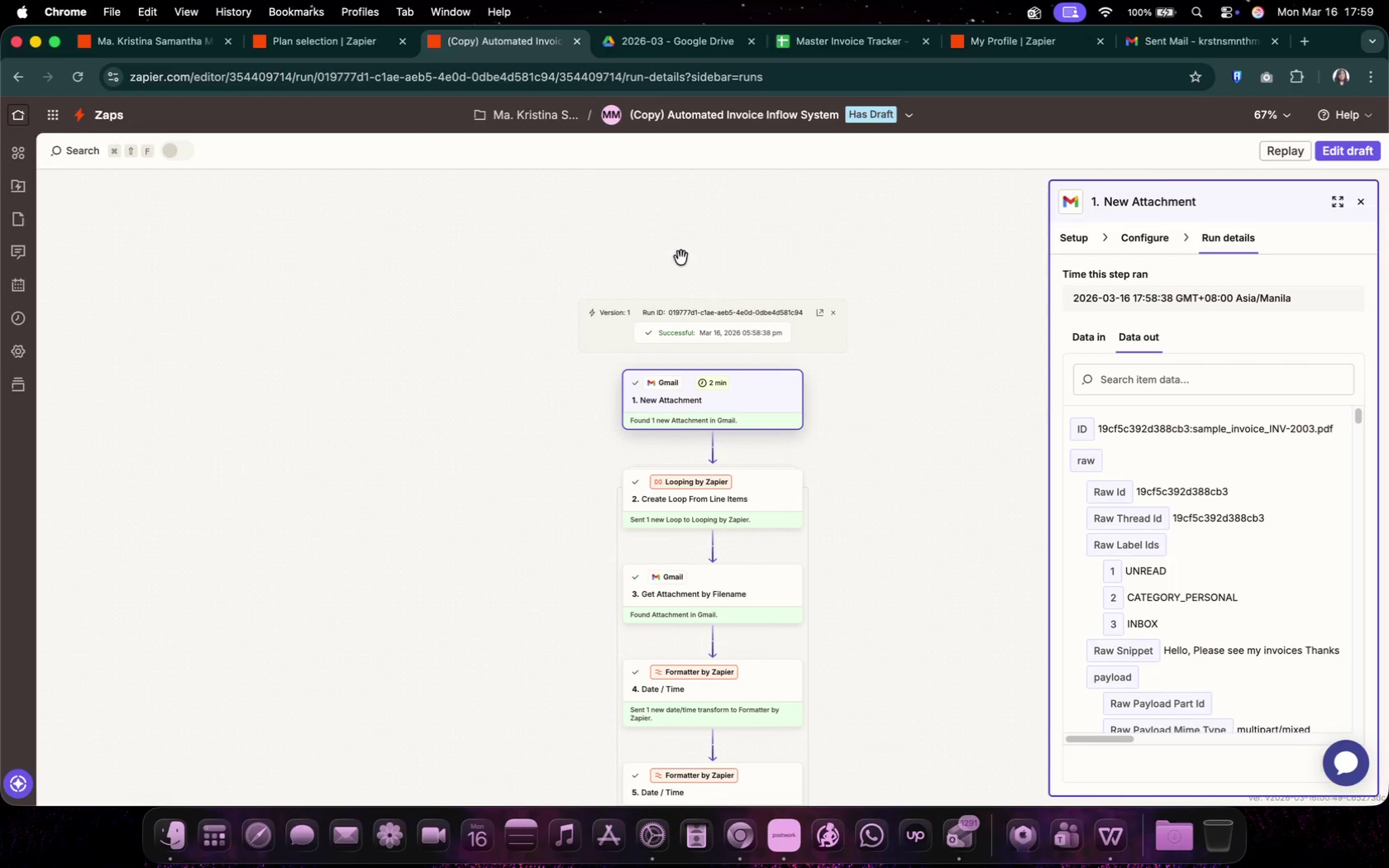 
scroll: coordinate [790, 751], scroll_direction: down, amount: 40.0
 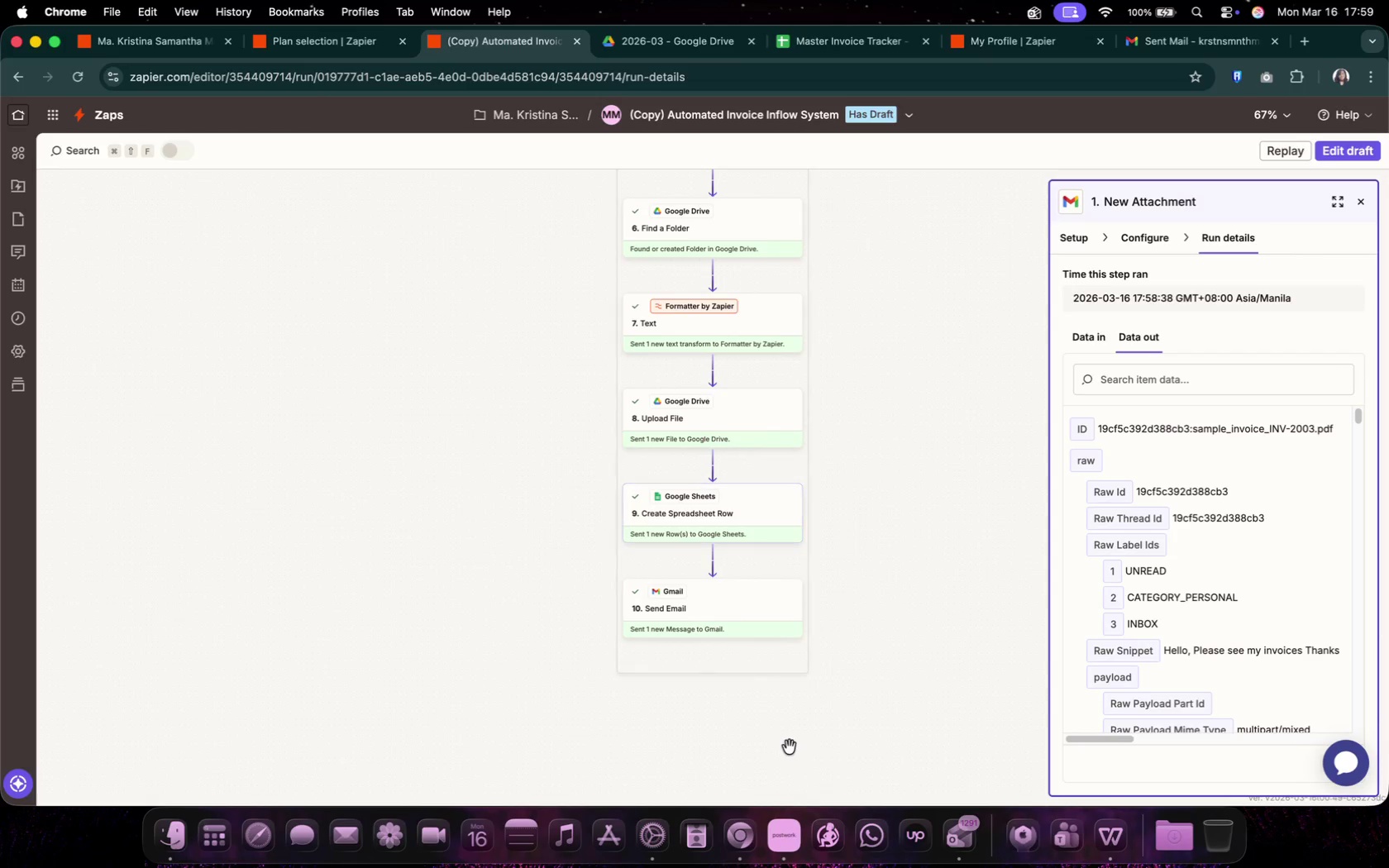 
left_click([745, 590])
 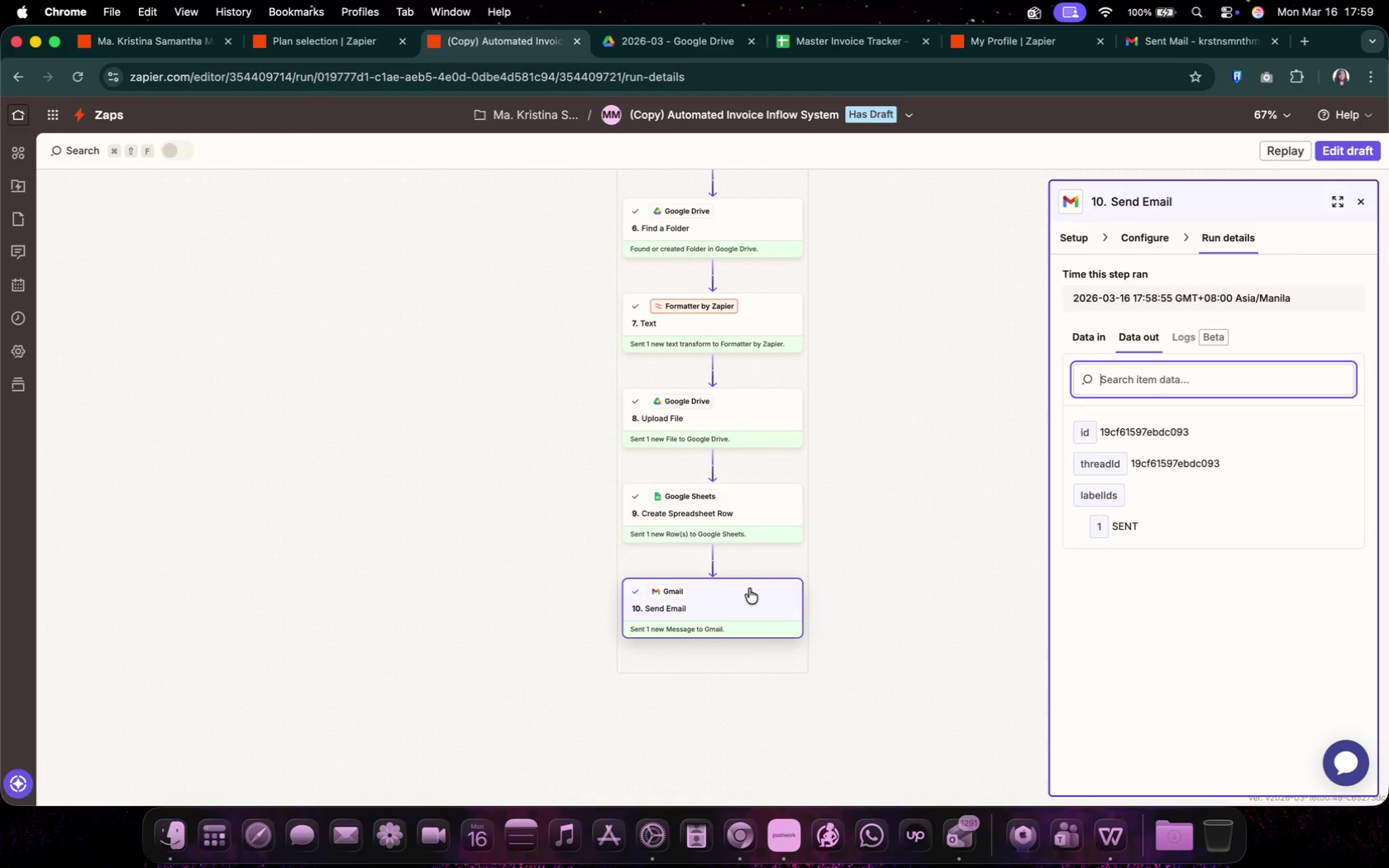 
left_click([803, 53])
 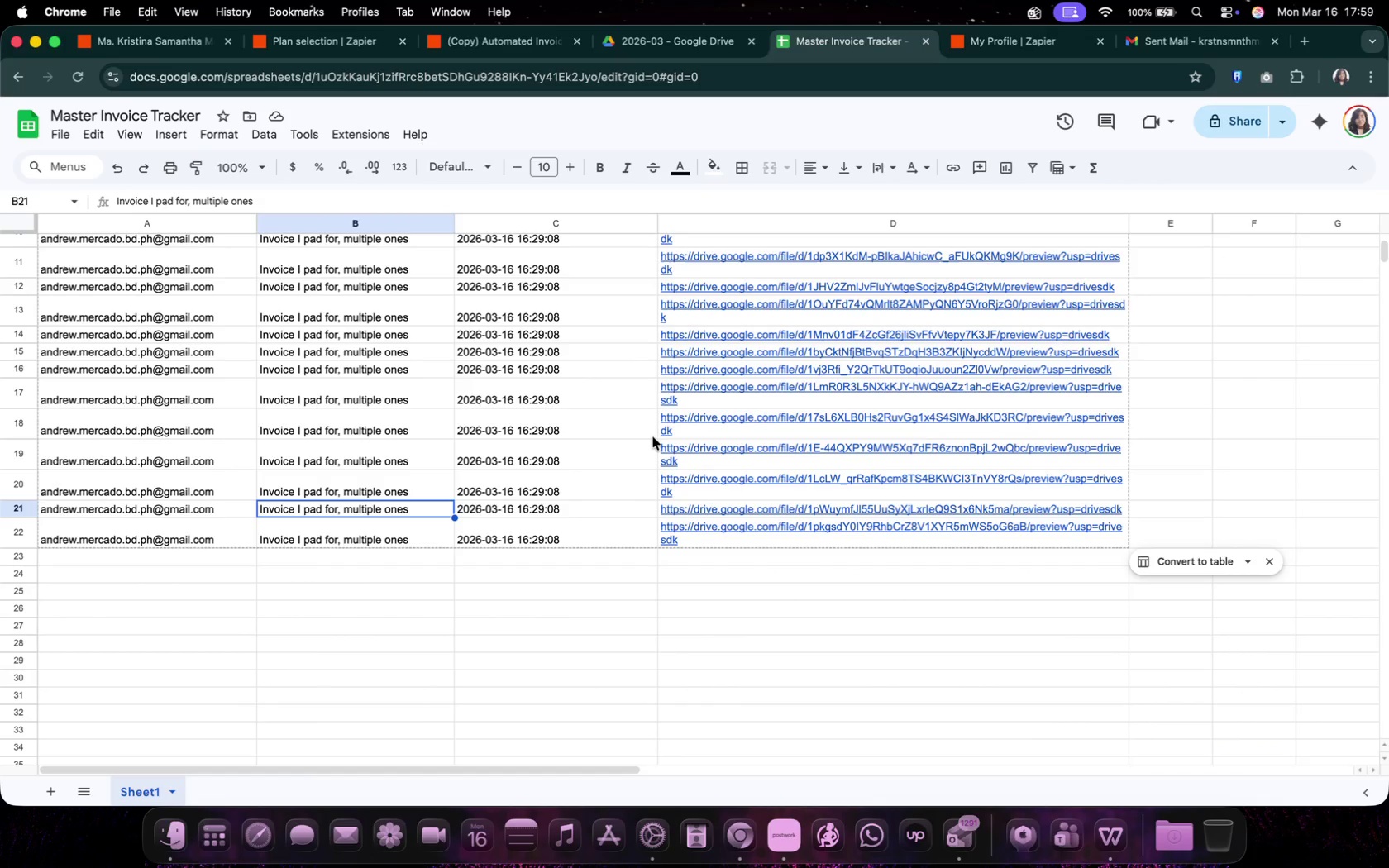 
scroll: coordinate [653, 437], scroll_direction: down, amount: 7.0
 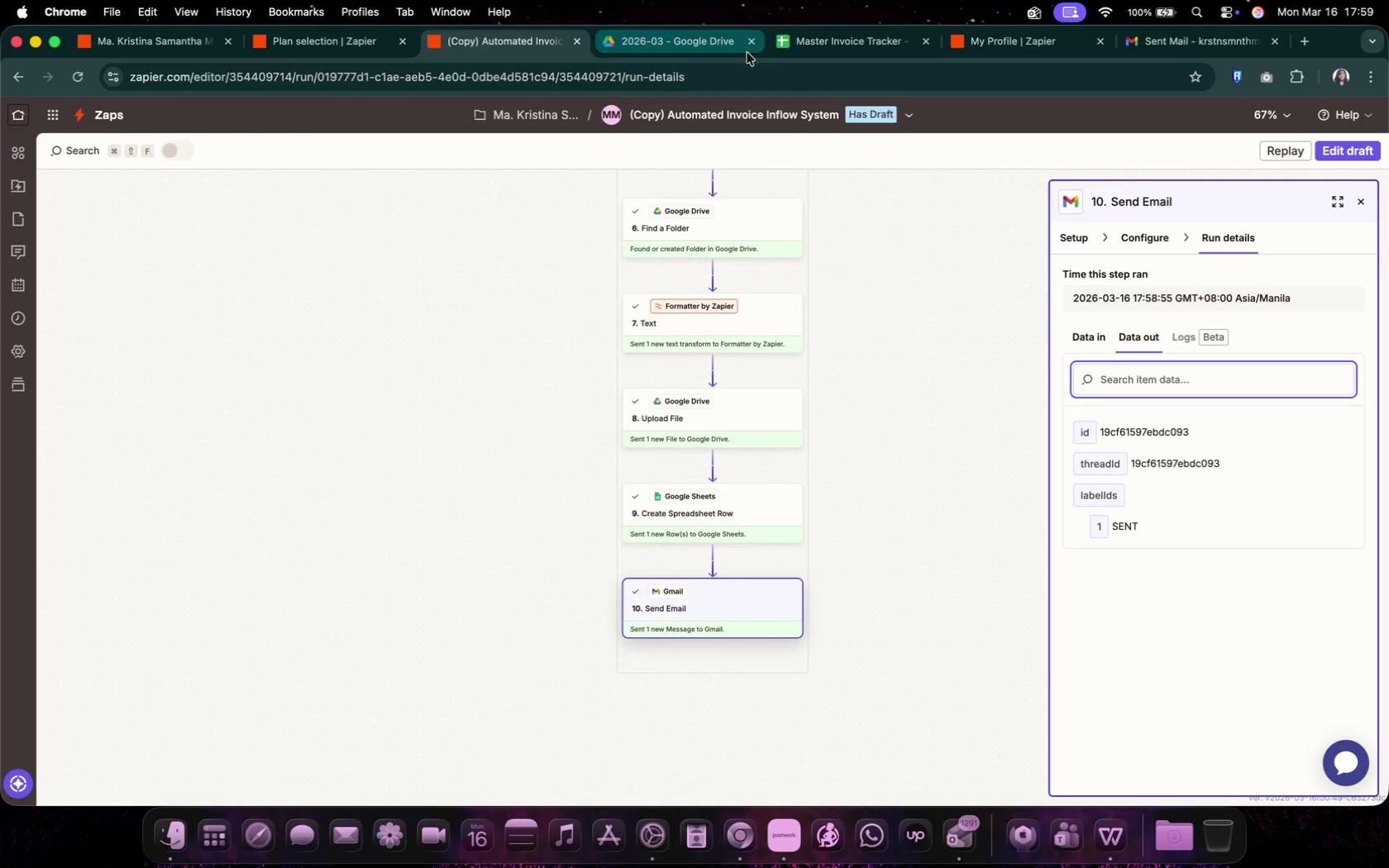 
scroll: coordinate [661, 484], scroll_direction: up, amount: 5.0
 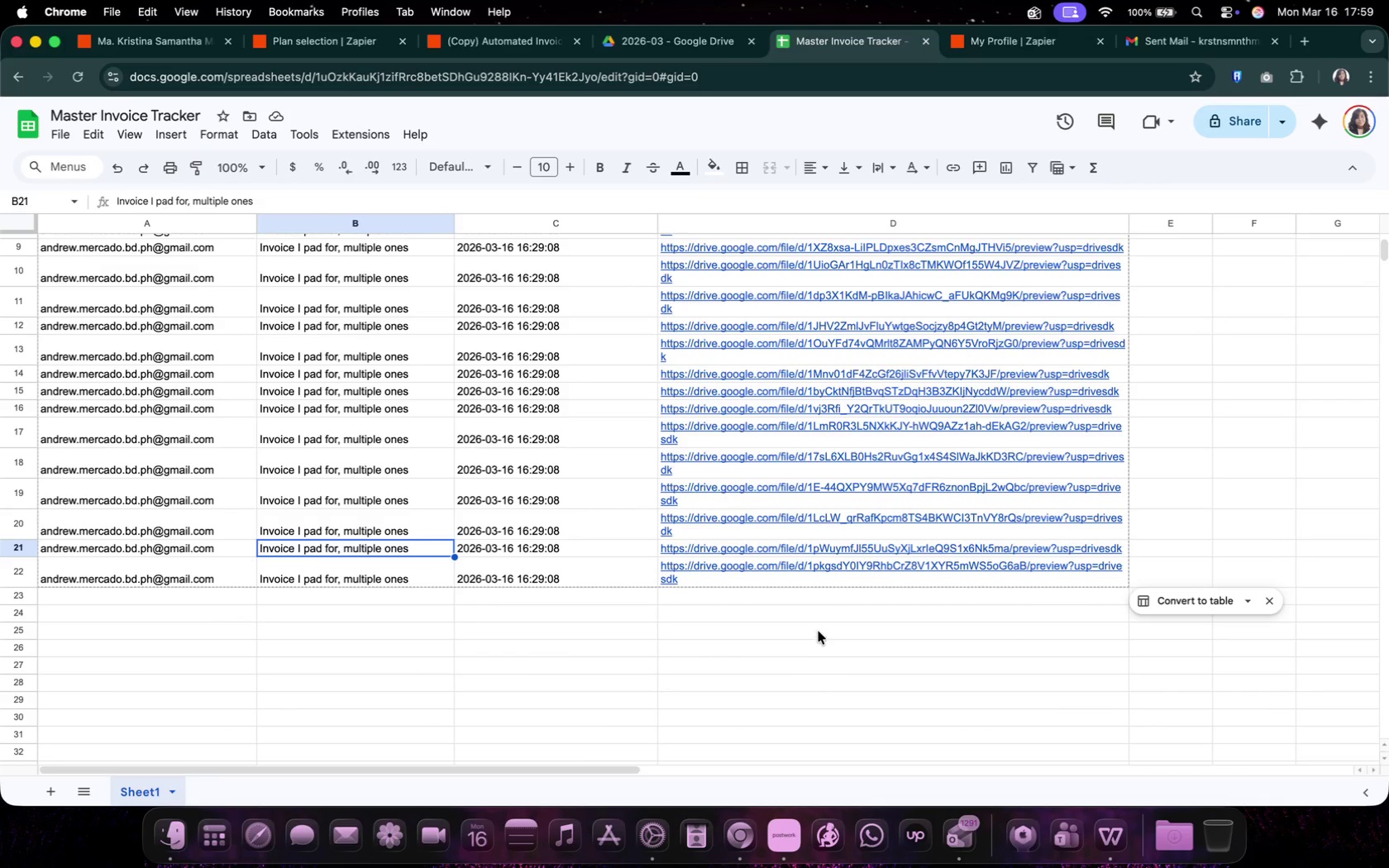 
left_click([525, 567])
 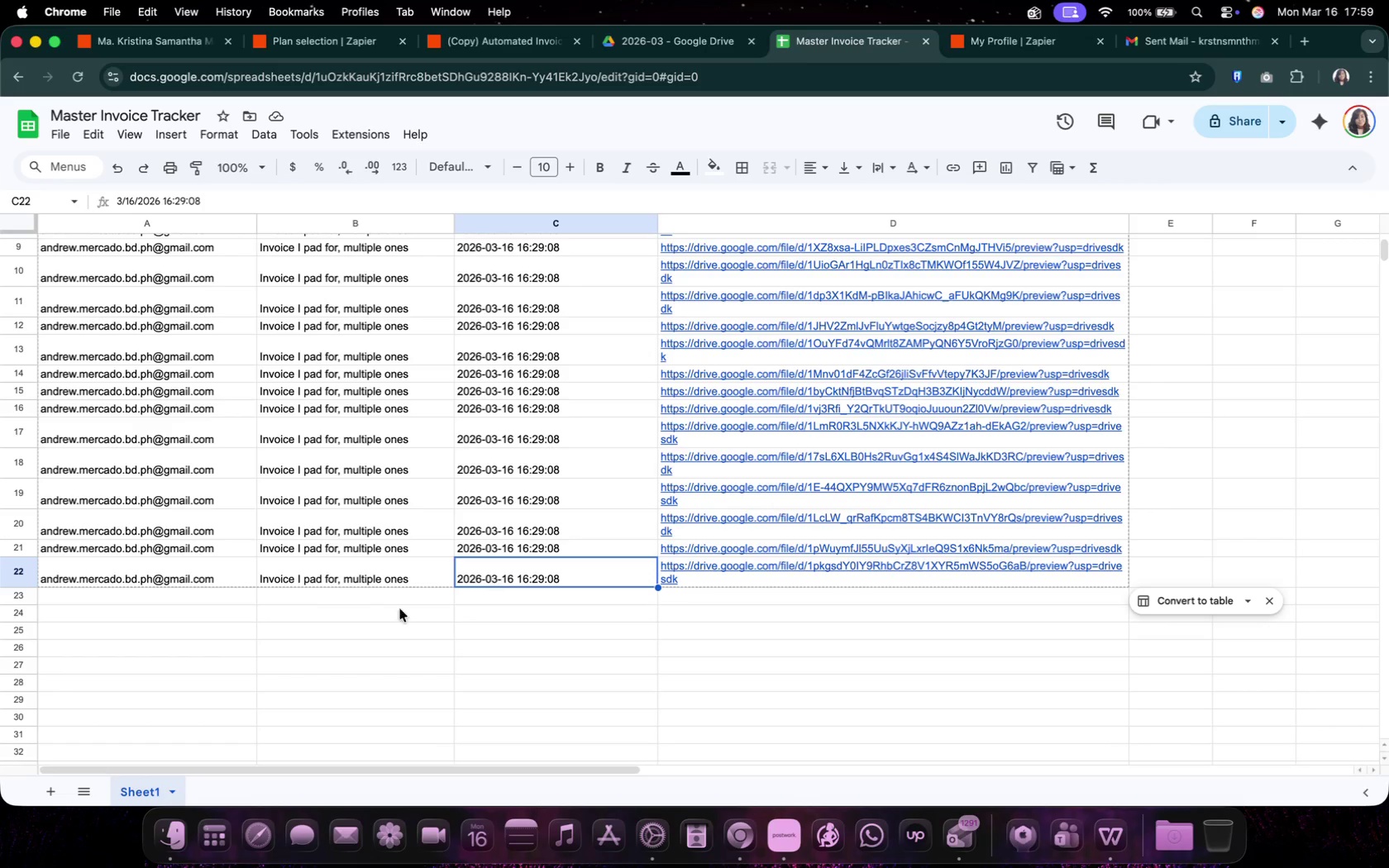 
left_click([336, 582])
 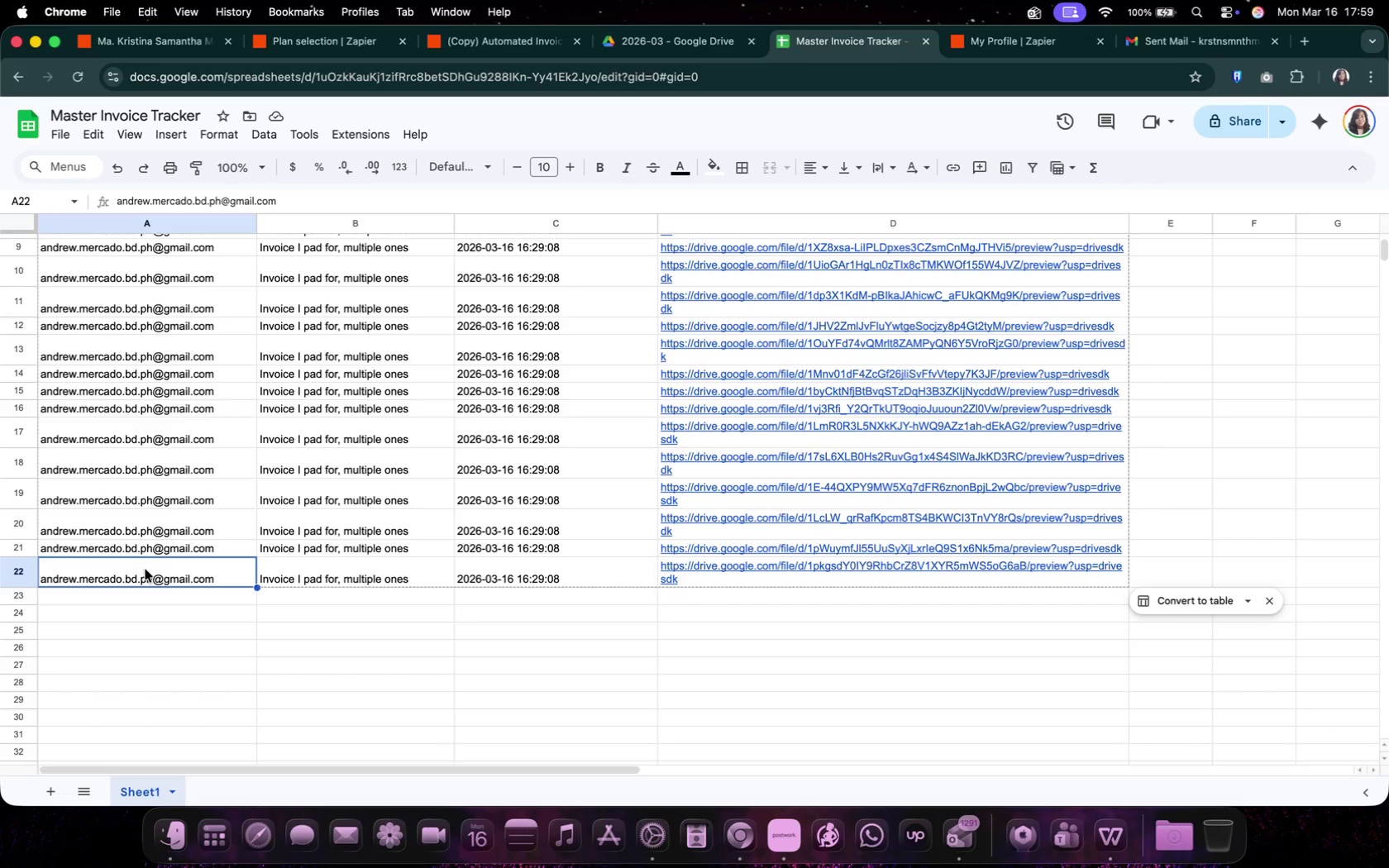 
triple_click([155, 535])
 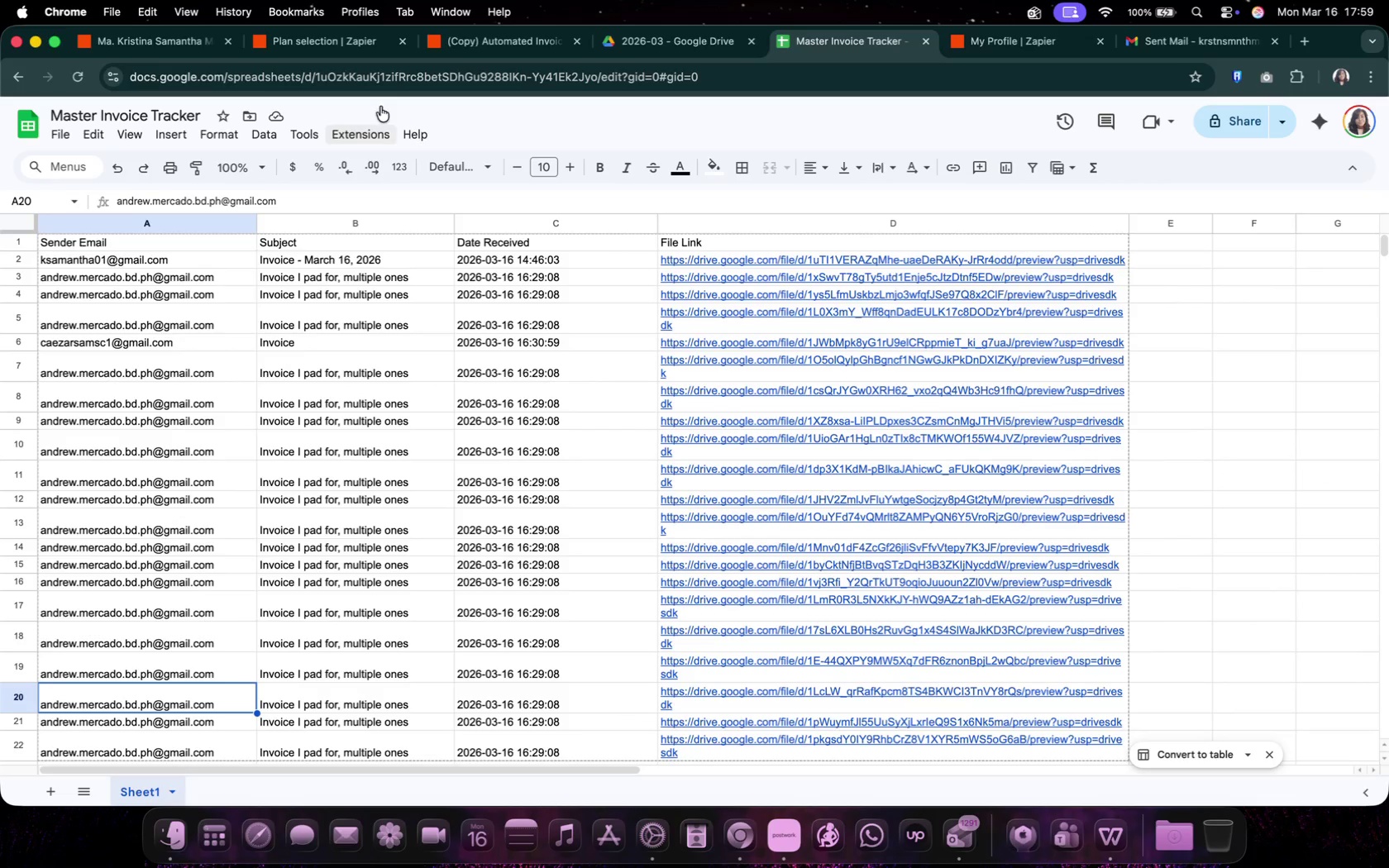 
scroll: coordinate [163, 517], scroll_direction: up, amount: 33.0
 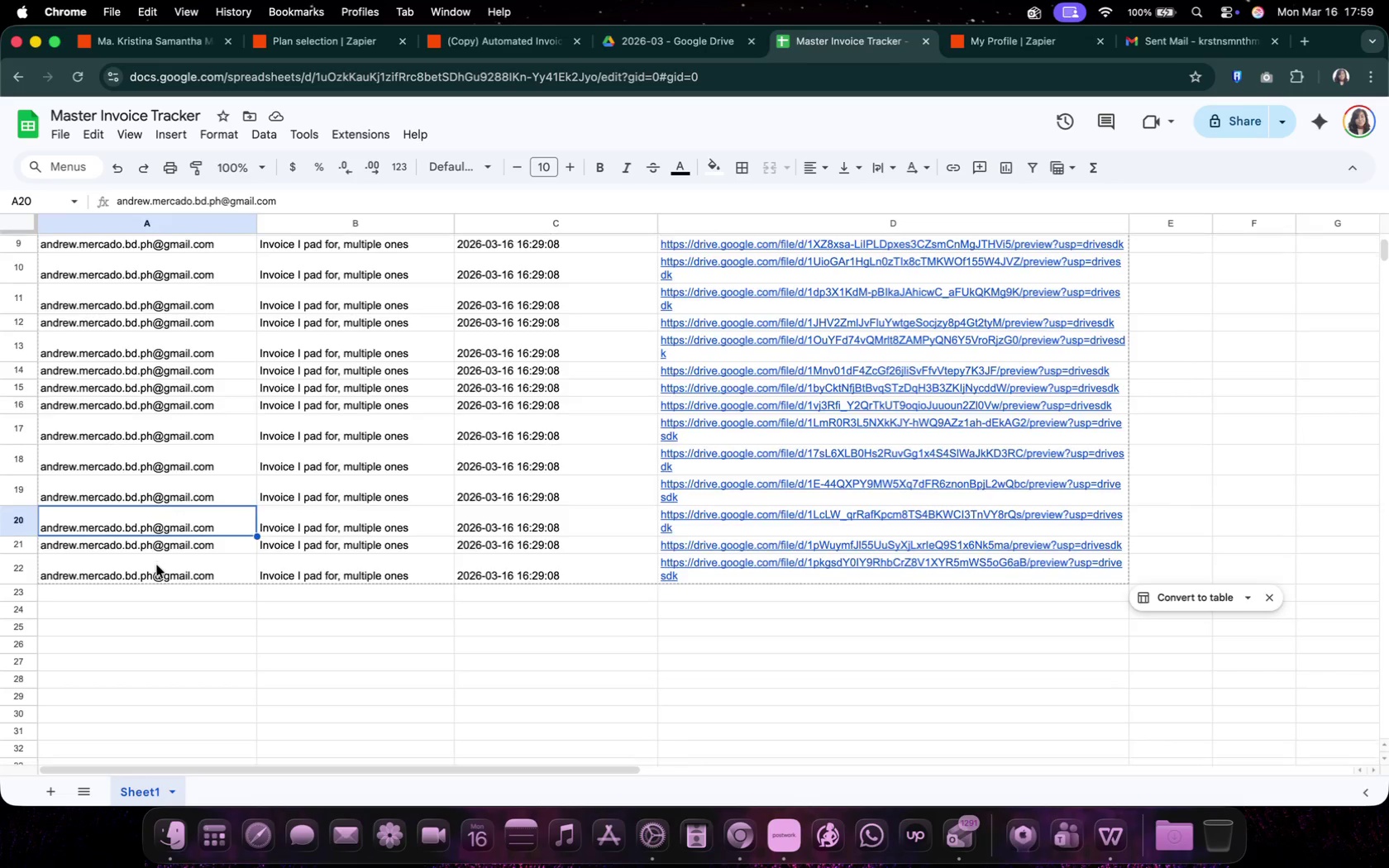 
left_click([642, 47])
 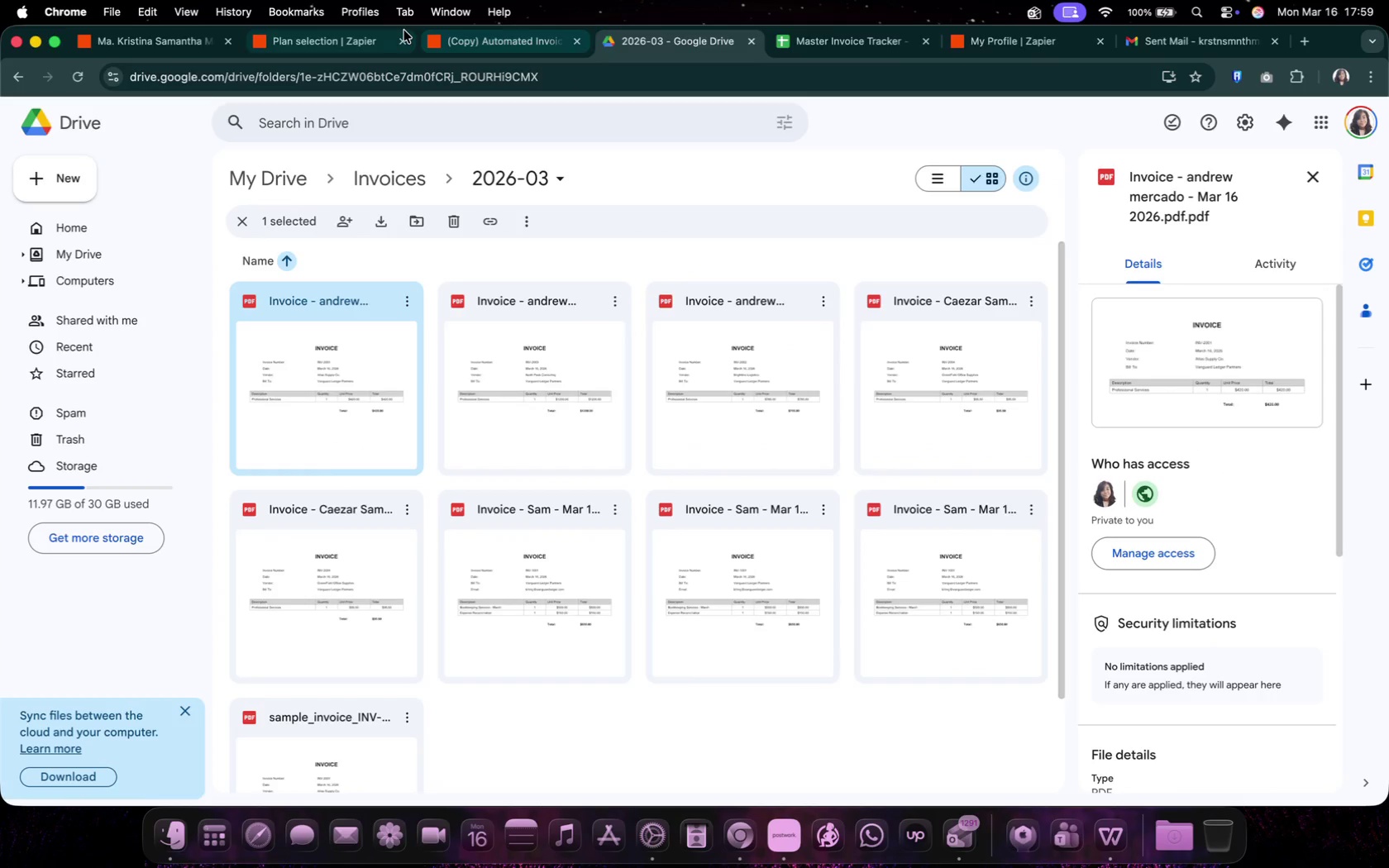 
left_click([404, 31])
 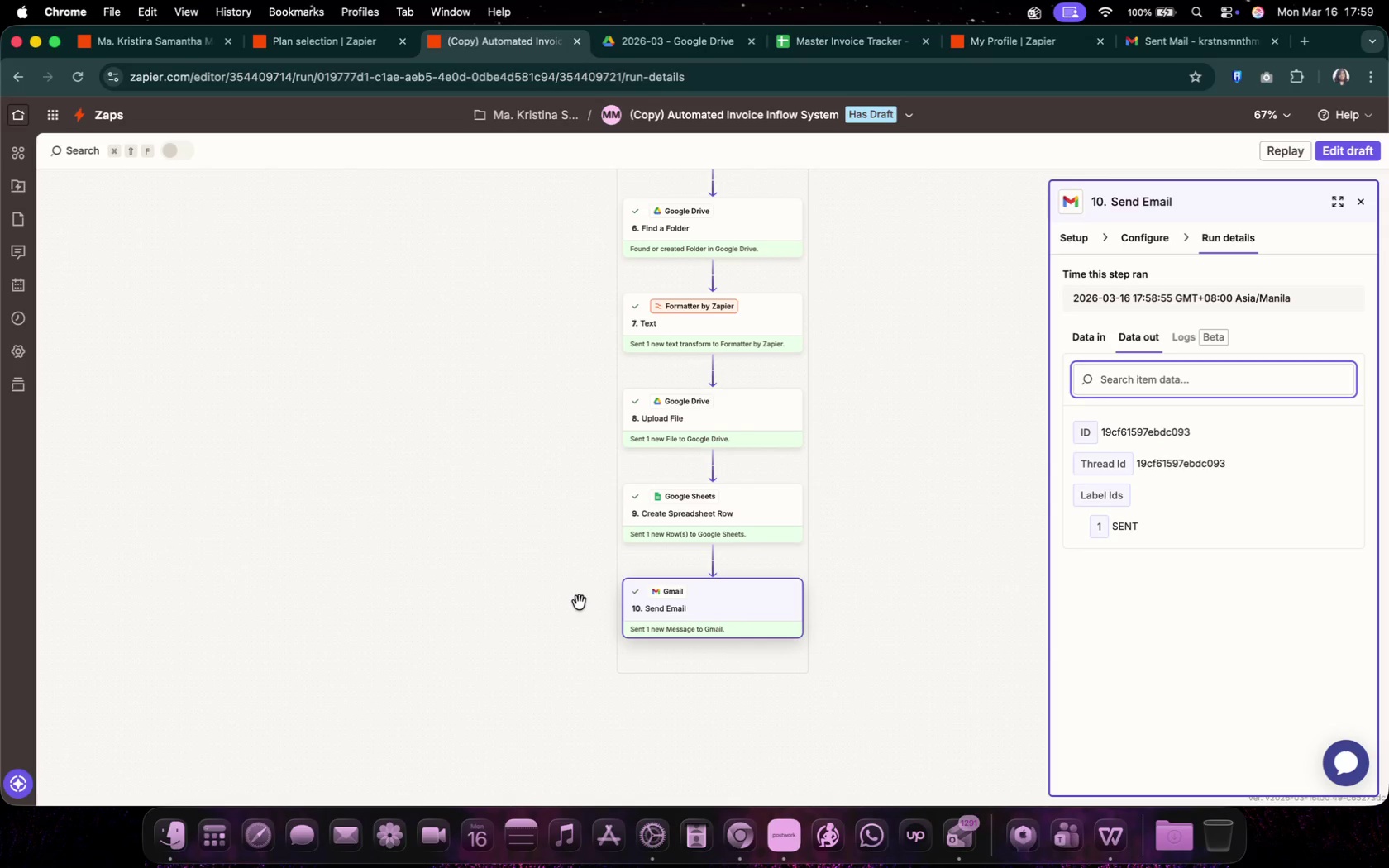 
left_click([741, 408])
 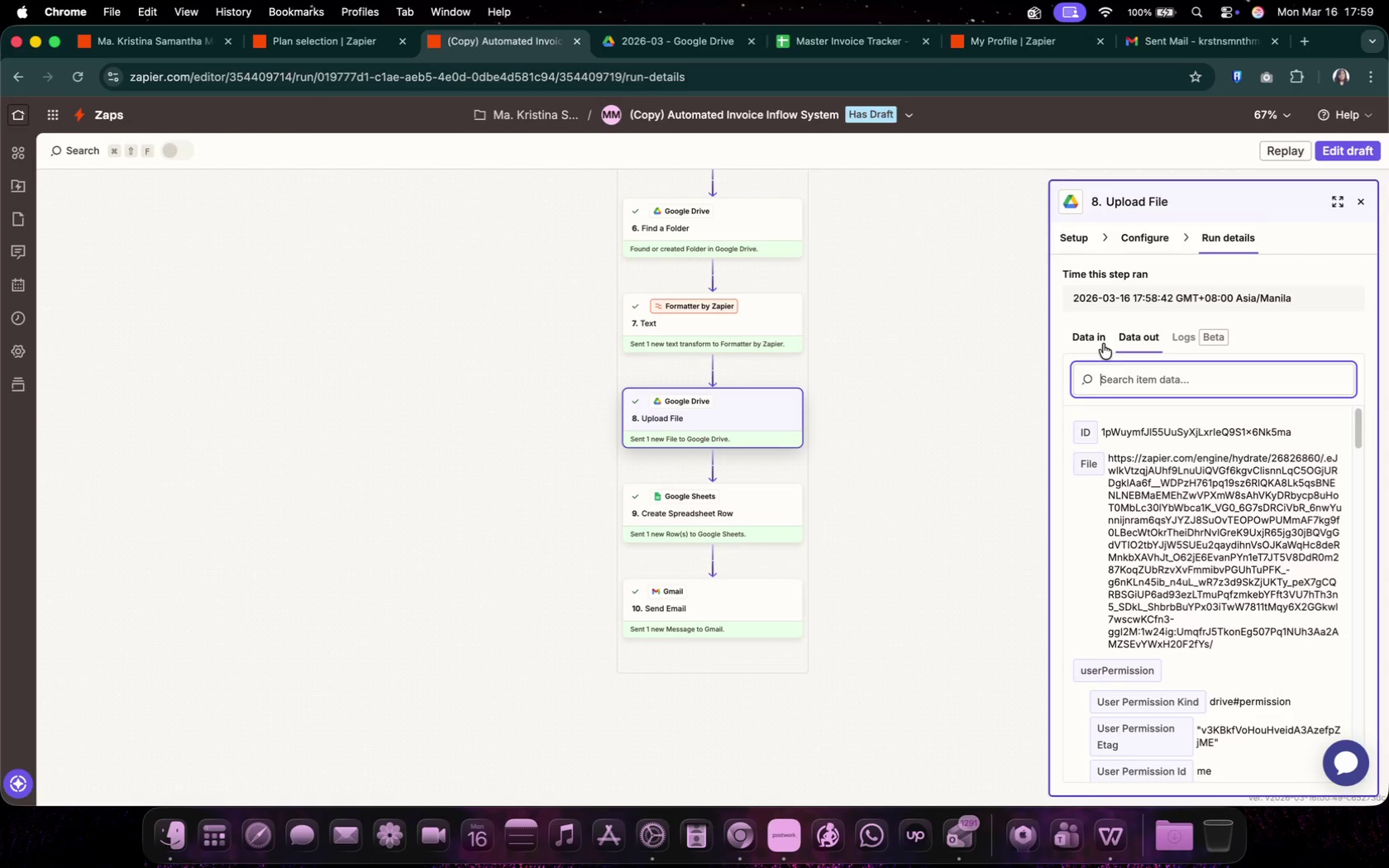 
left_click([1141, 247])
 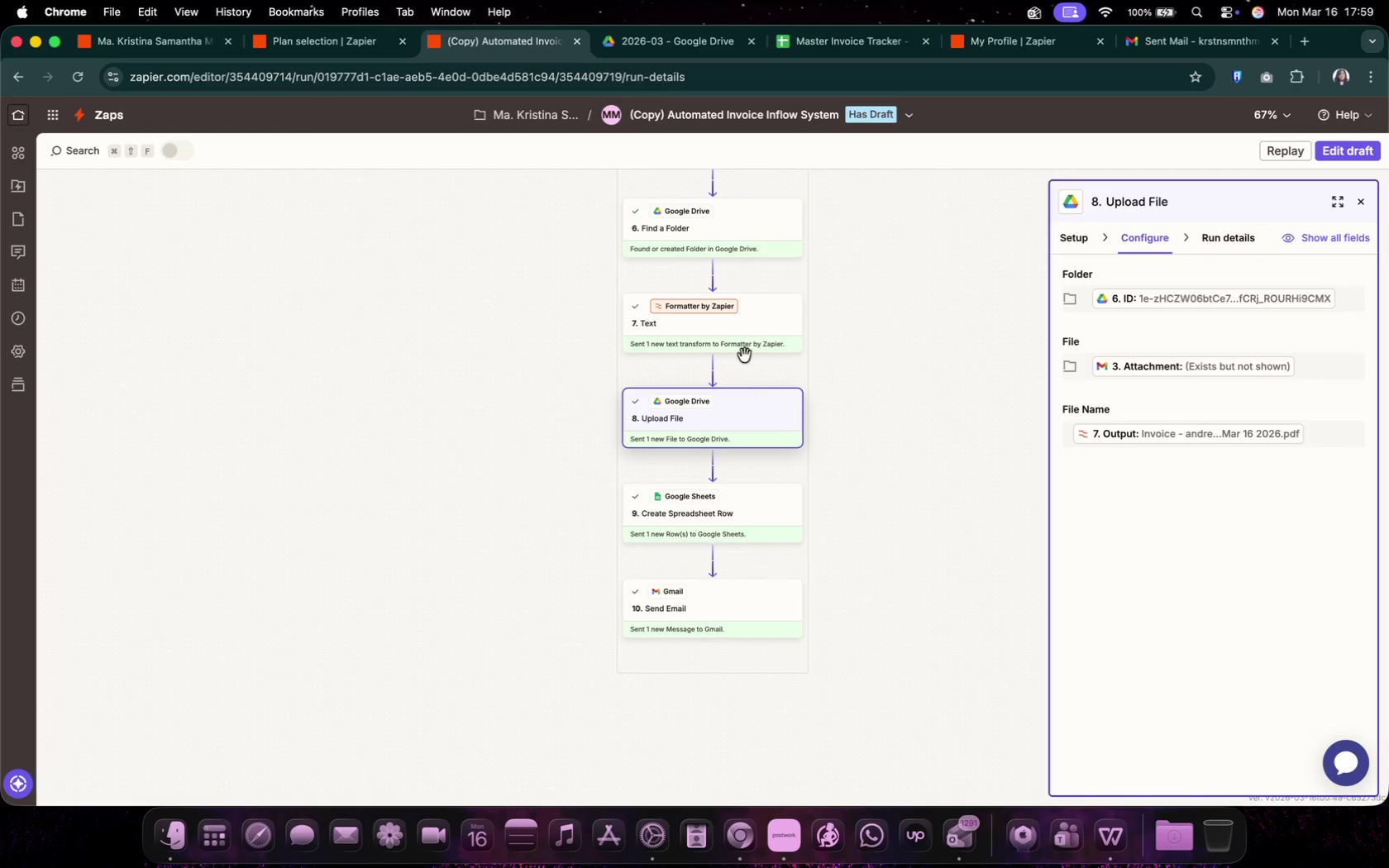 
wait(6.06)
 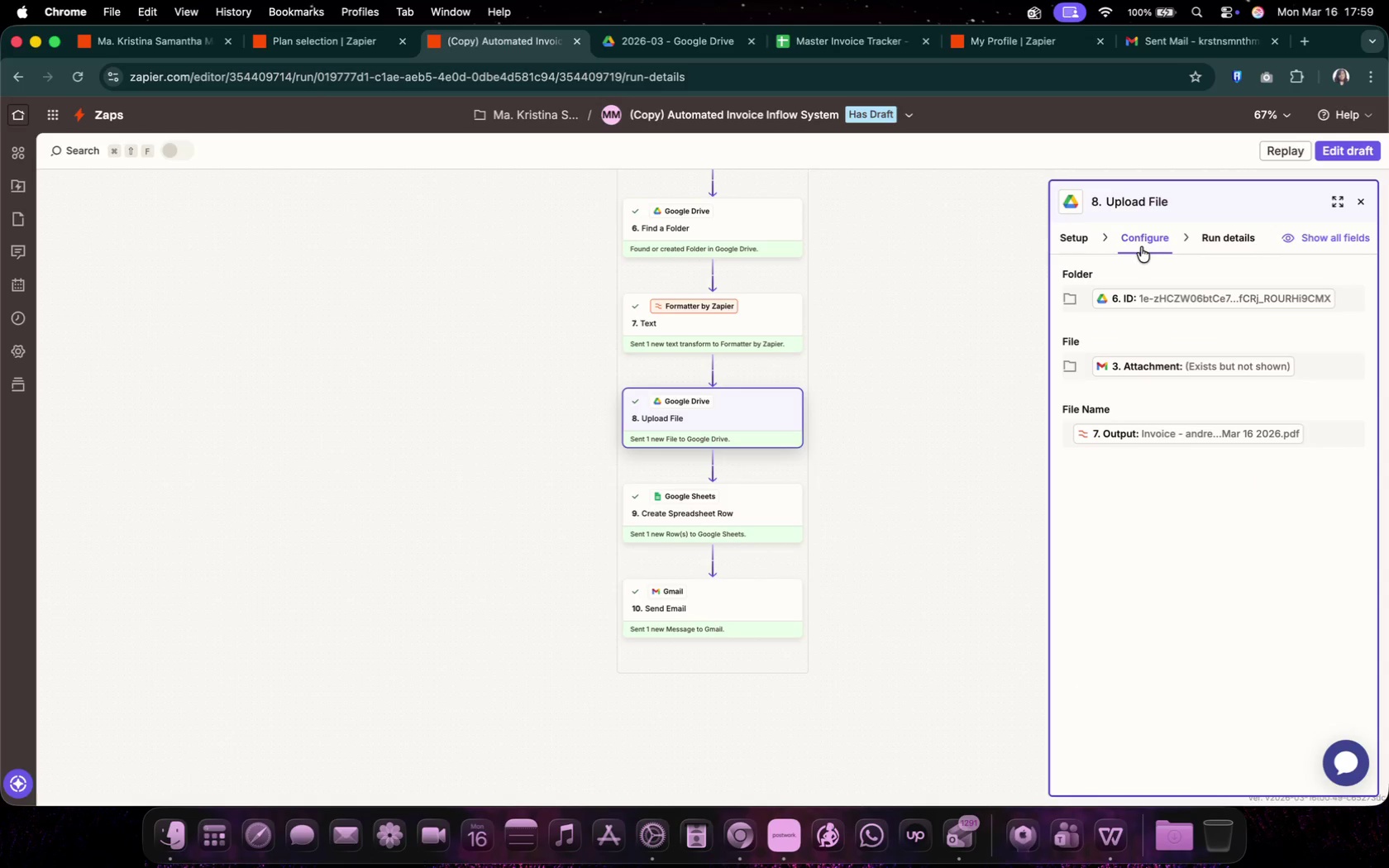 
left_click([754, 525])
 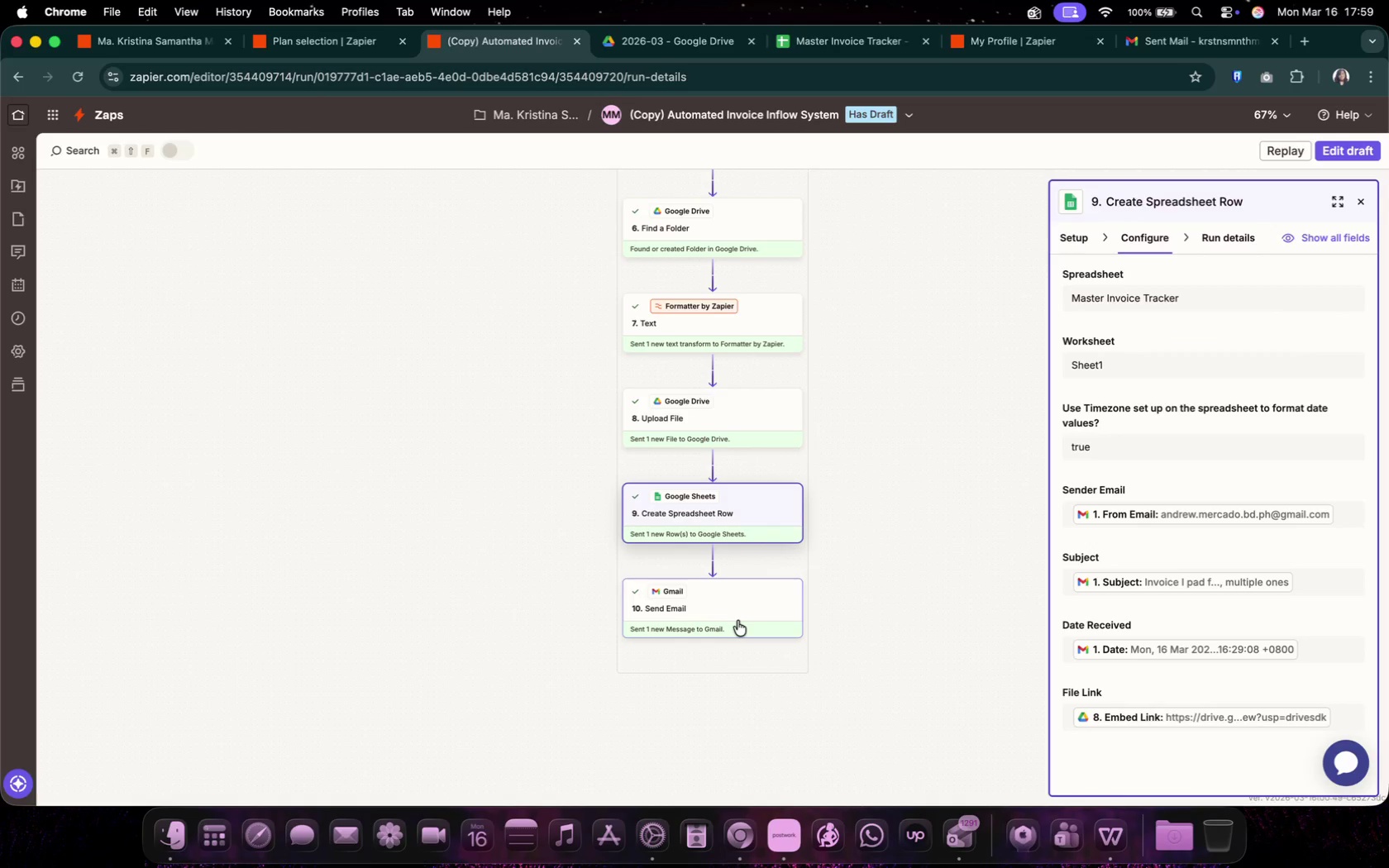 
left_click([742, 614])
 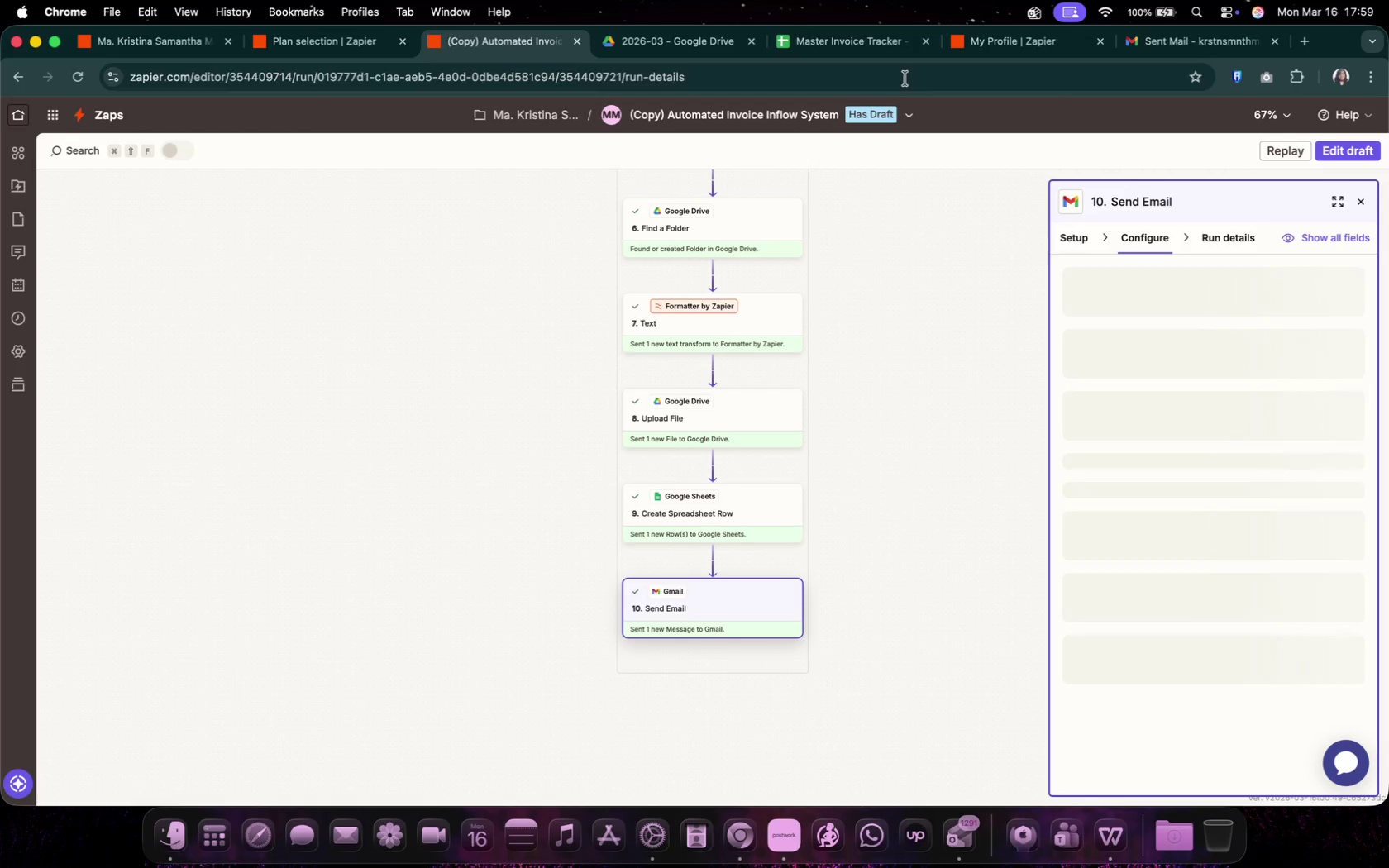 
left_click([1215, 46])
 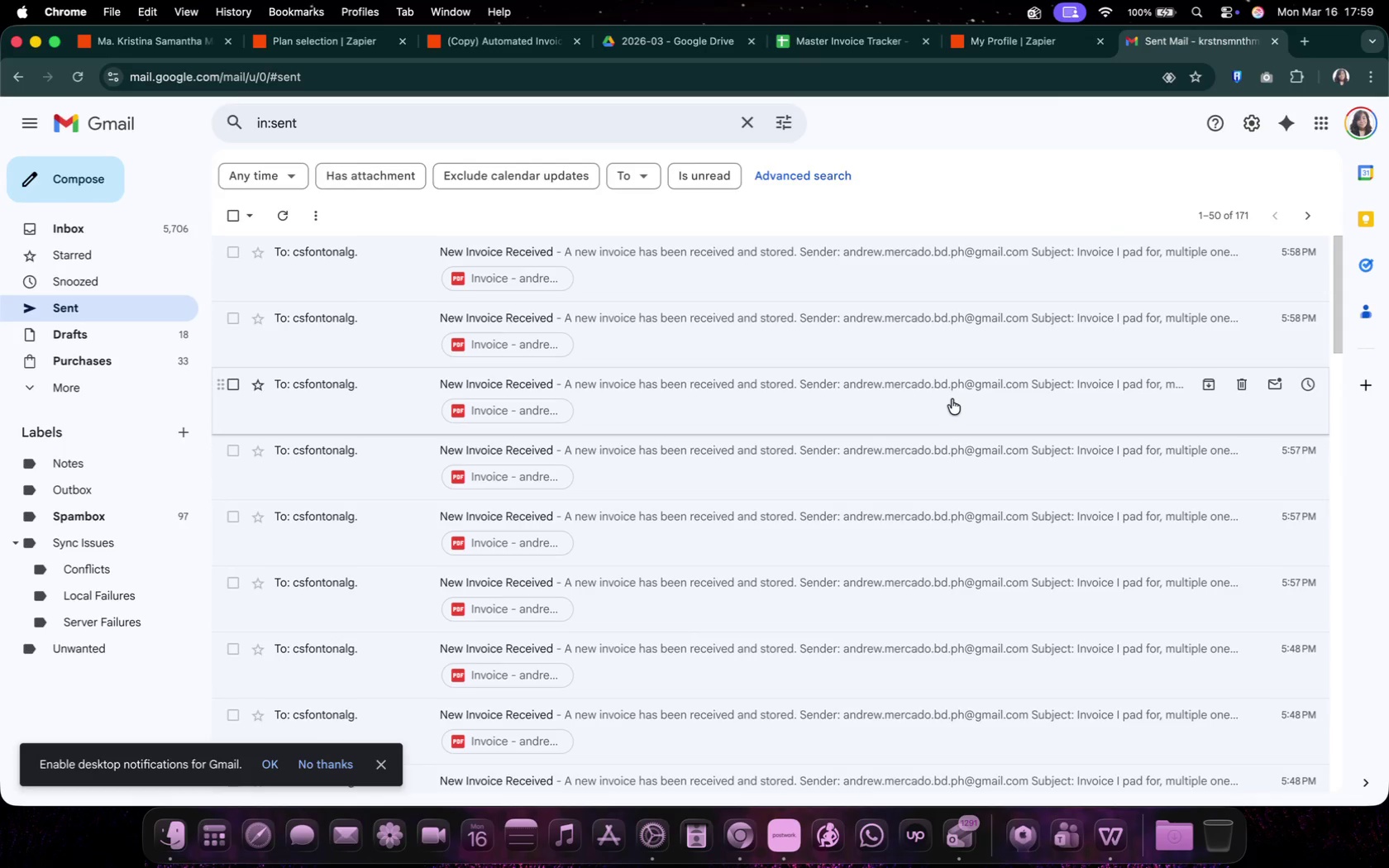 
left_click([857, 276])
 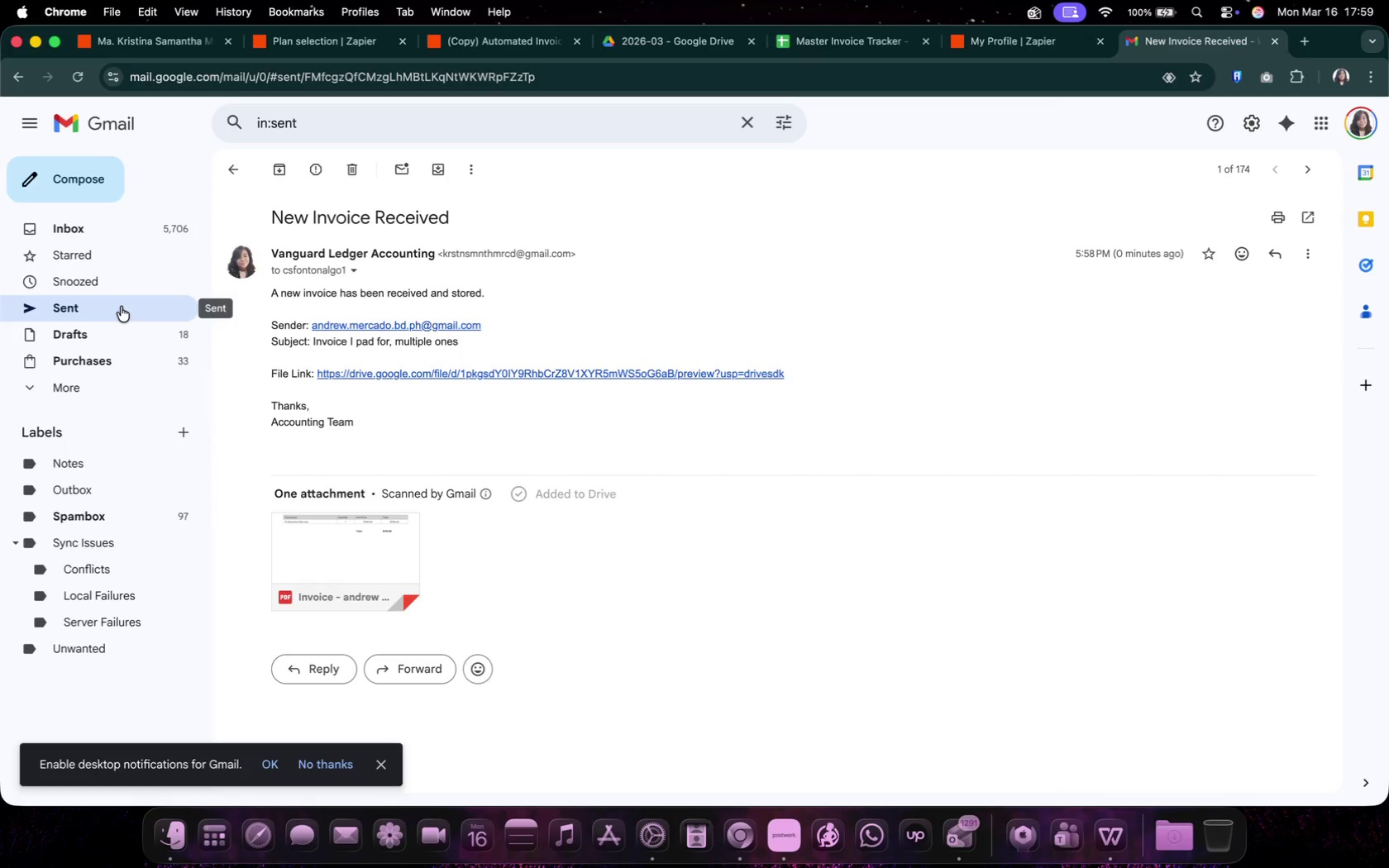 
left_click([121, 307])
 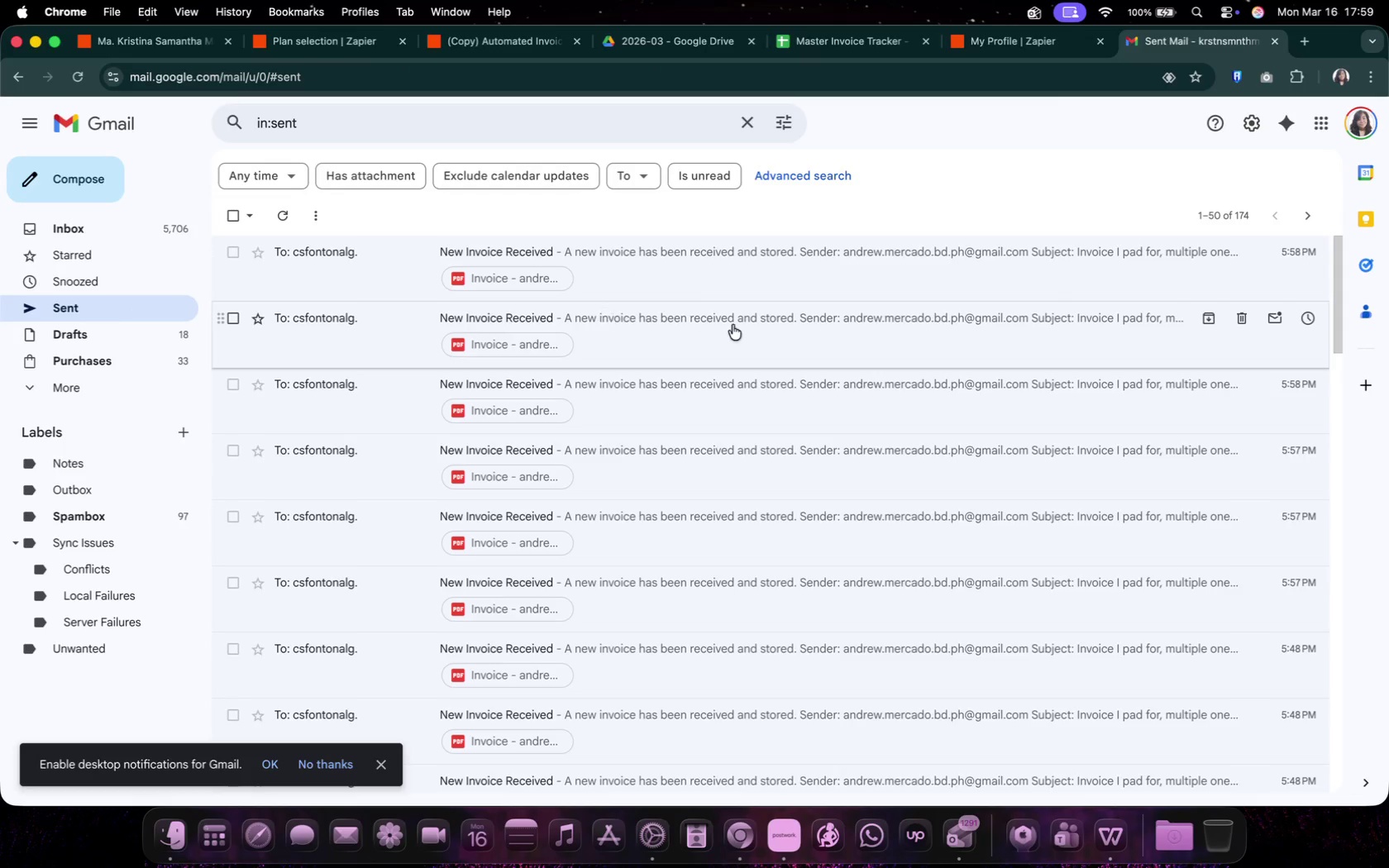 
left_click([752, 329])
 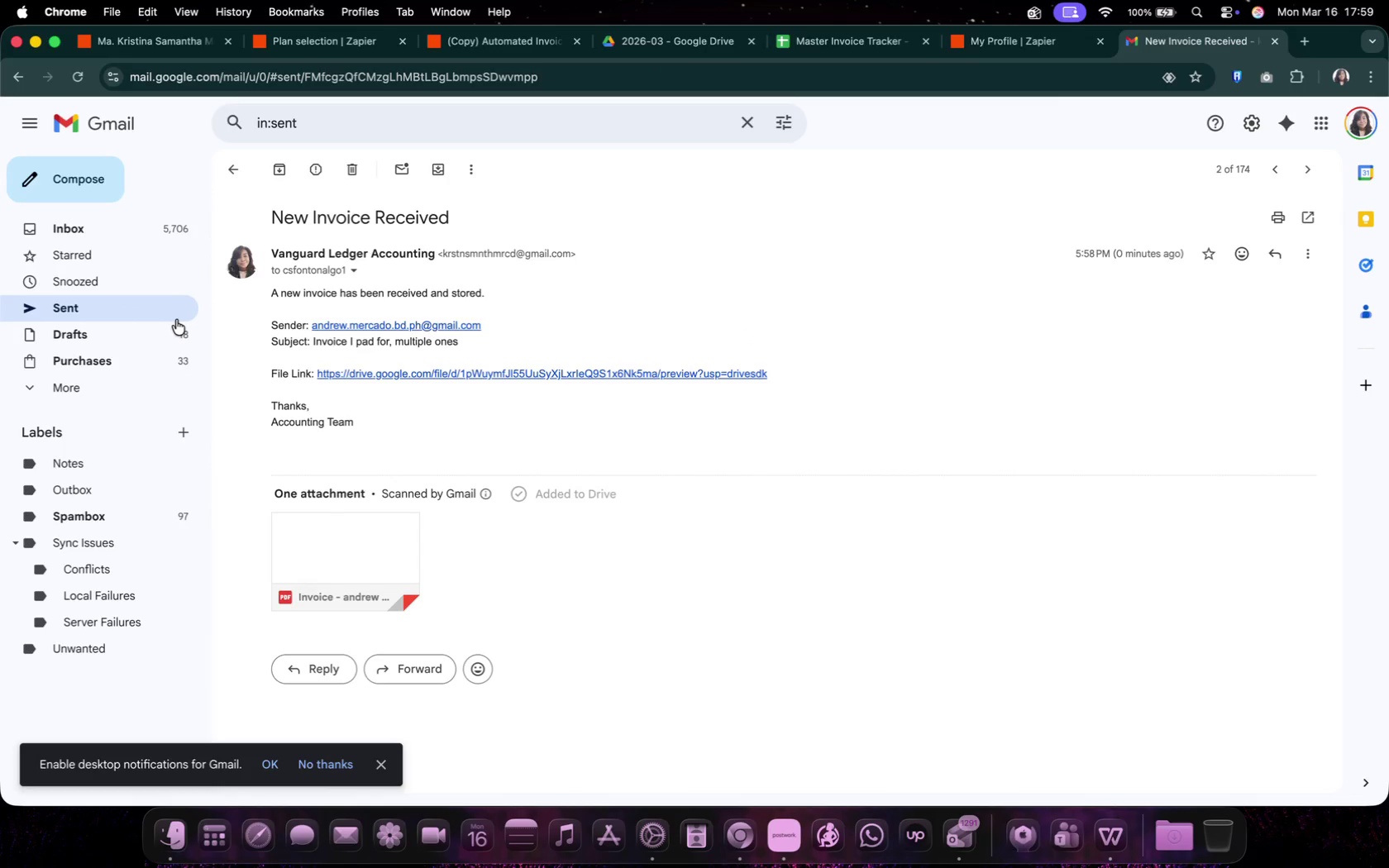 
left_click([175, 317])
 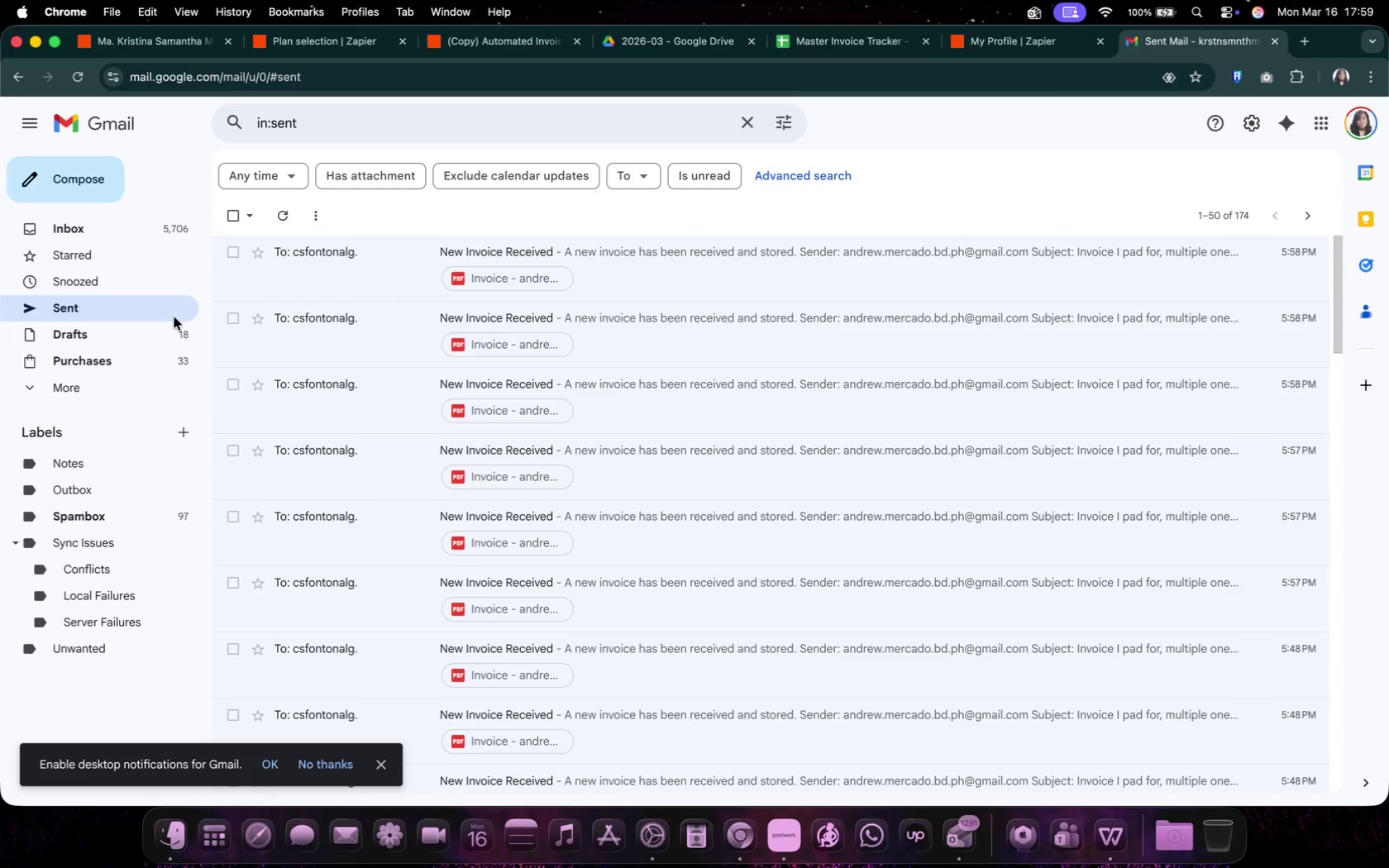 
left_click([818, 53])
 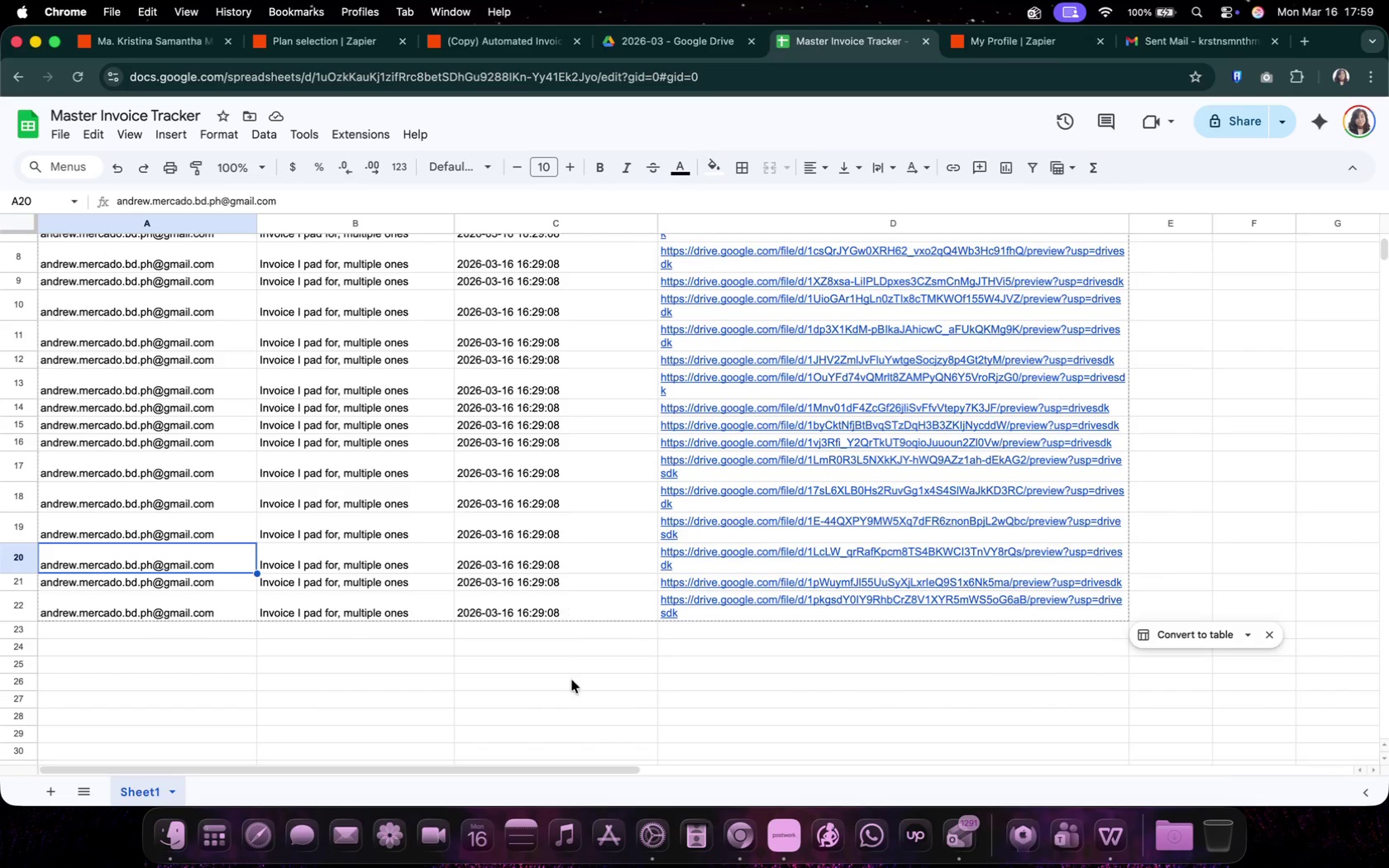 
scroll: coordinate [575, 443], scroll_direction: down, amount: 5.0
 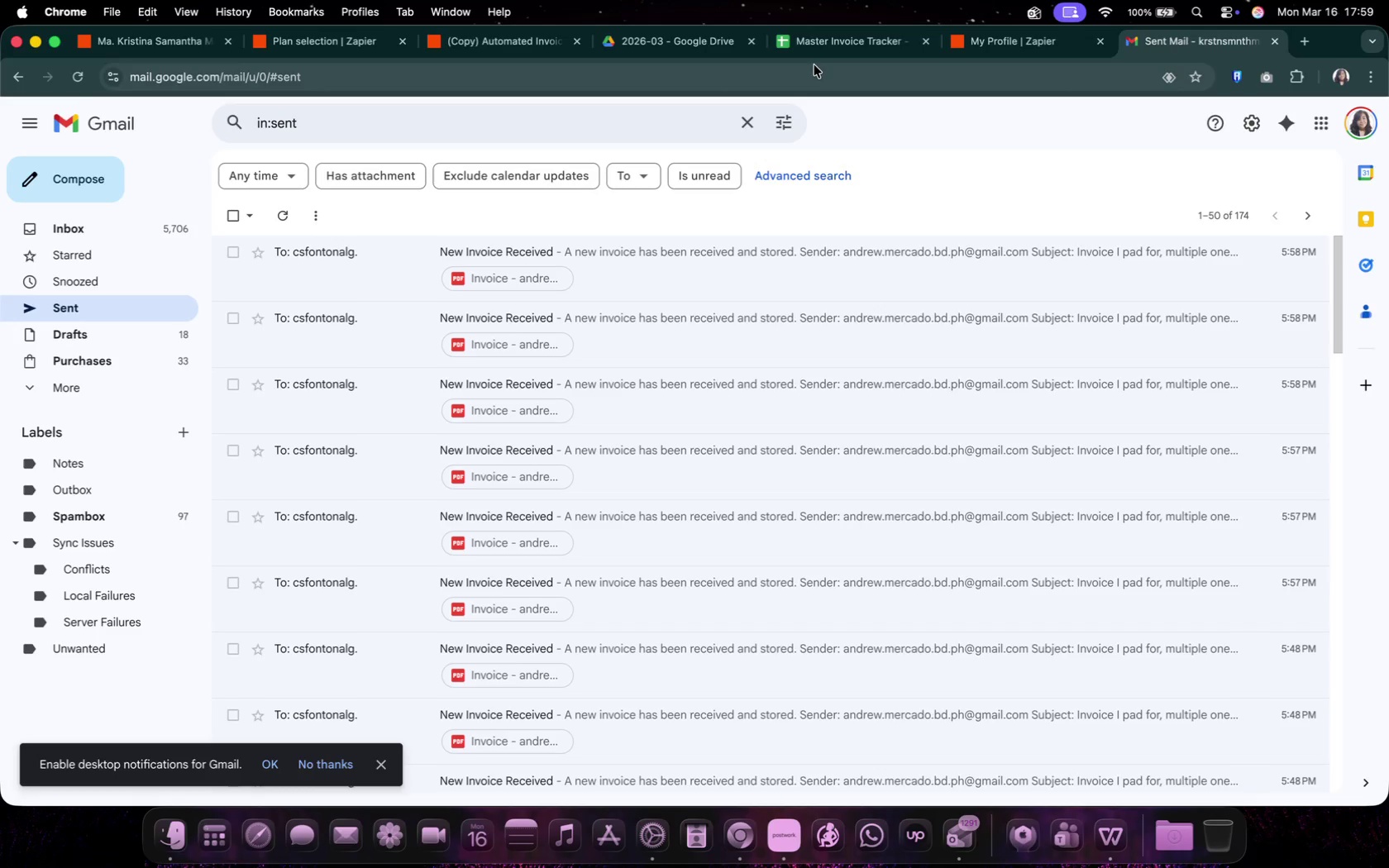 
left_click([572, 680])
 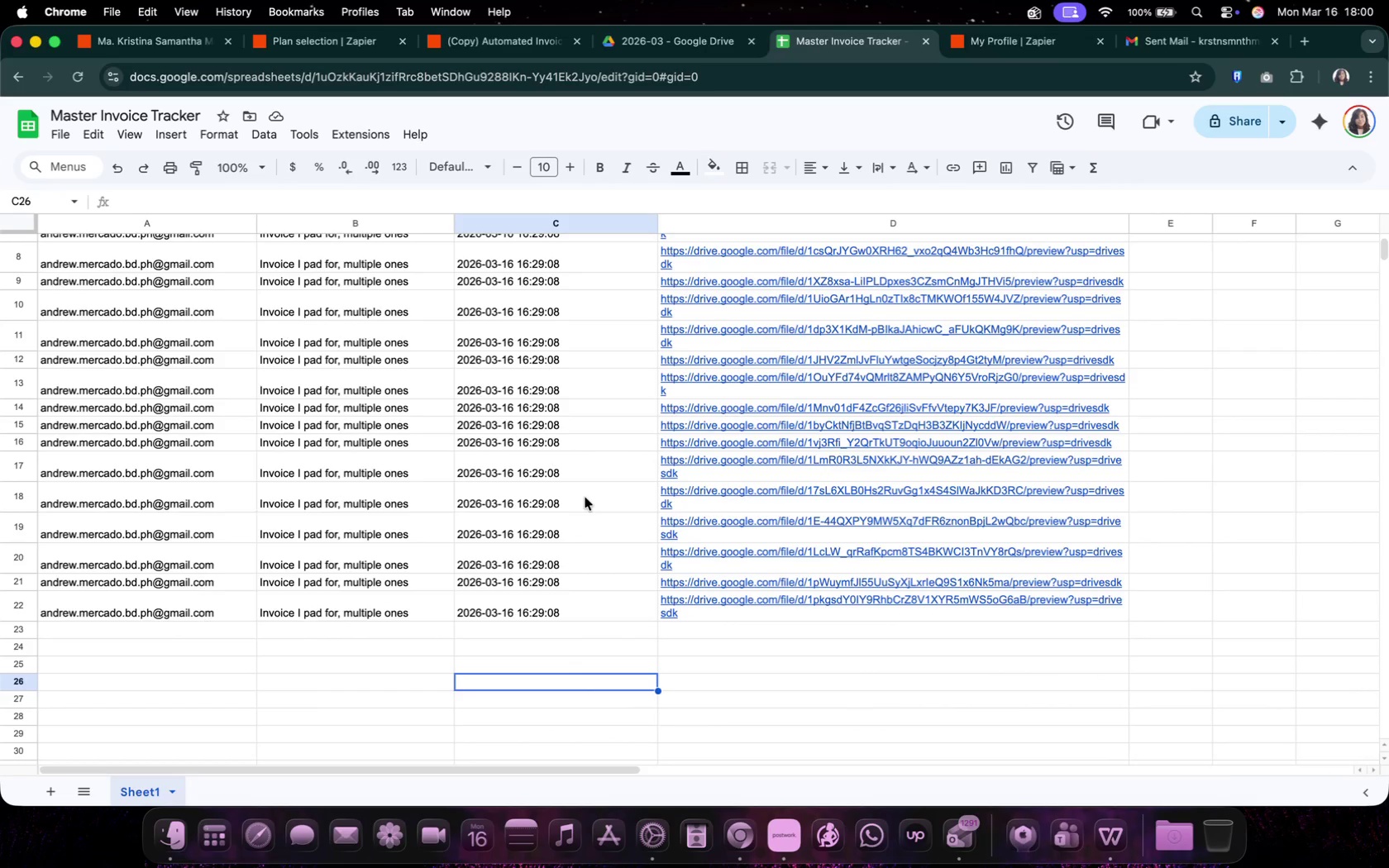 
scroll: coordinate [690, 524], scroll_direction: up, amount: 2.0
 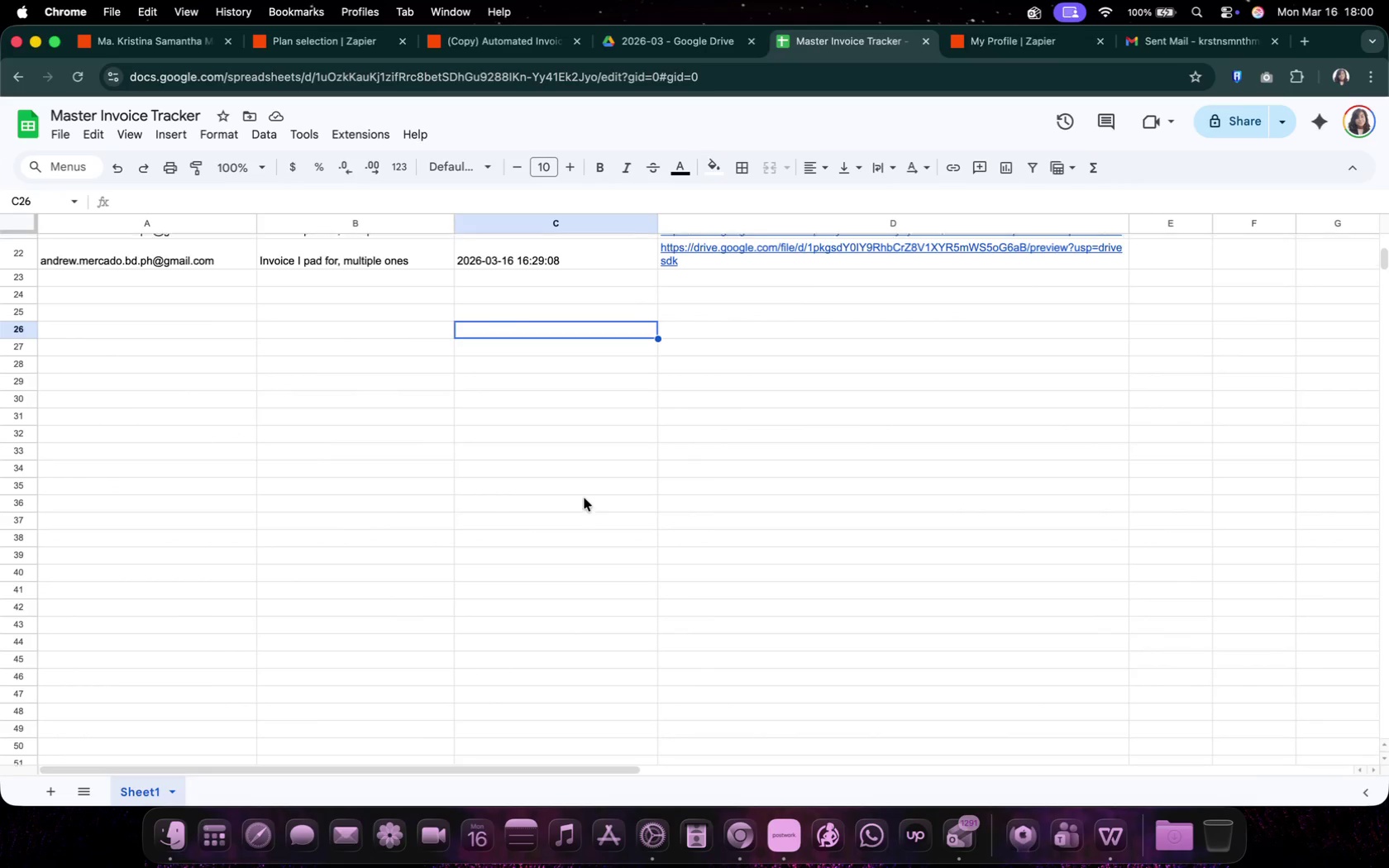 
left_click_drag(start_coordinate=[1092, 432], to_coordinate=[48, 262])
 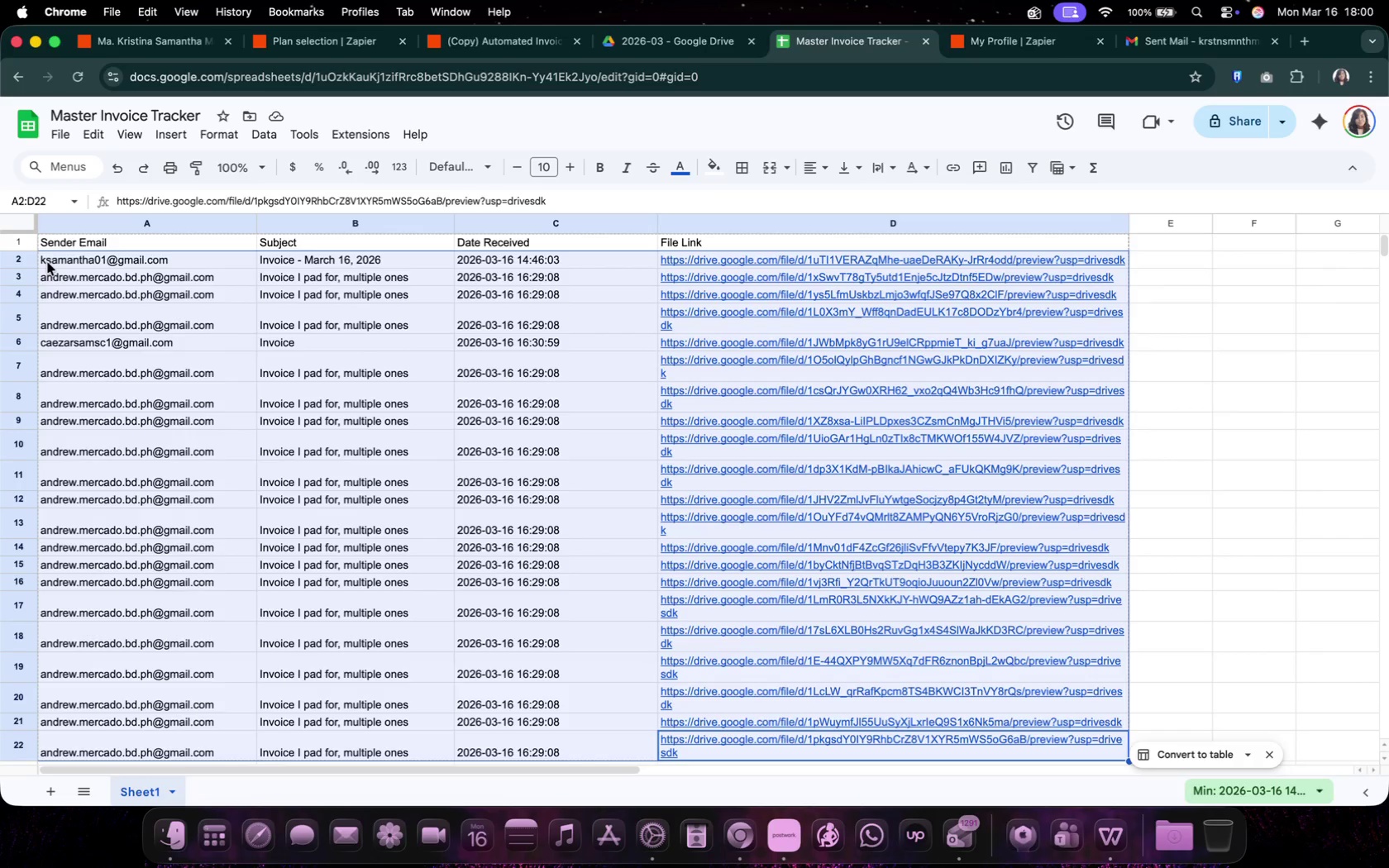 
key(Delete)
 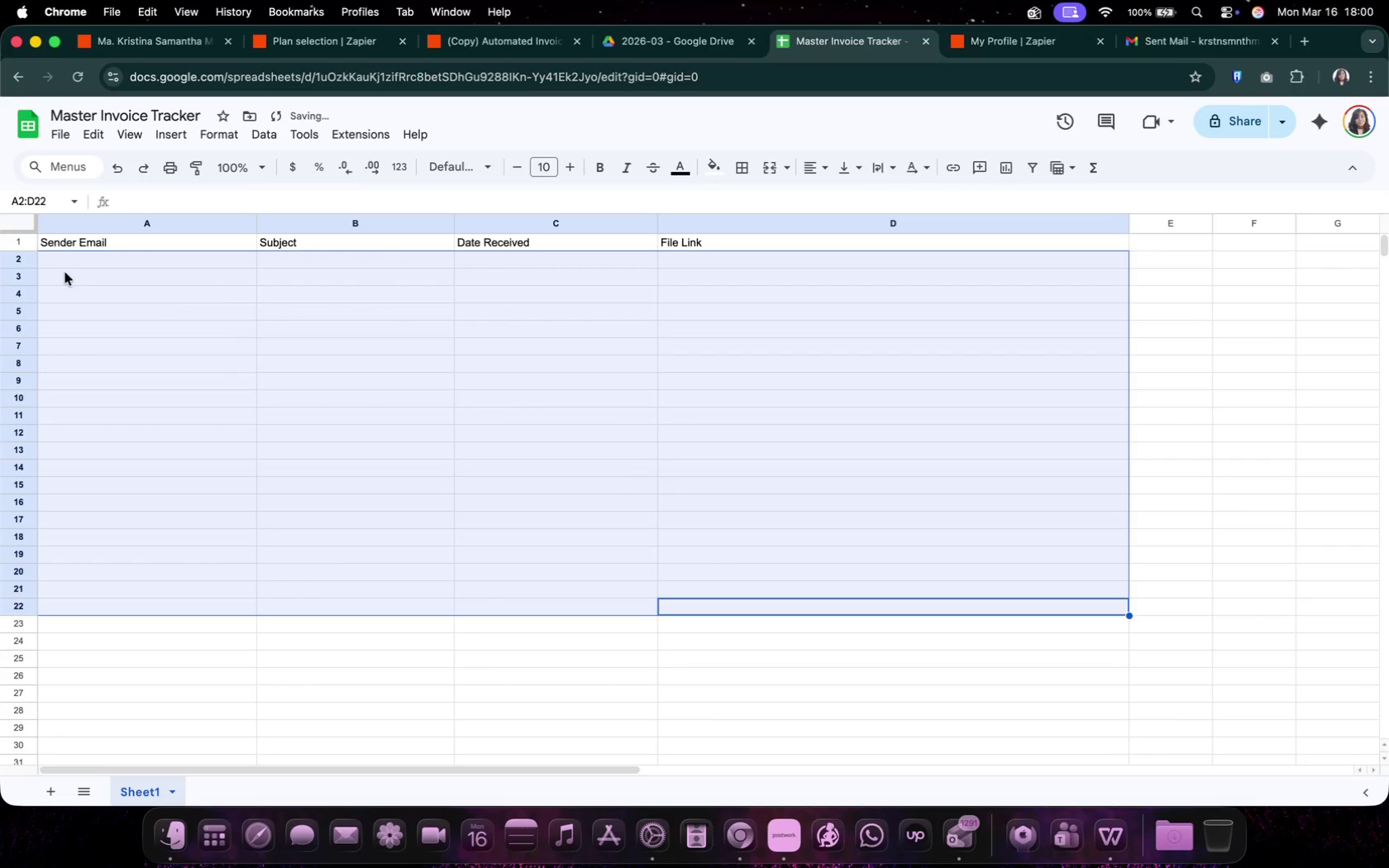 
left_click([72, 262])
 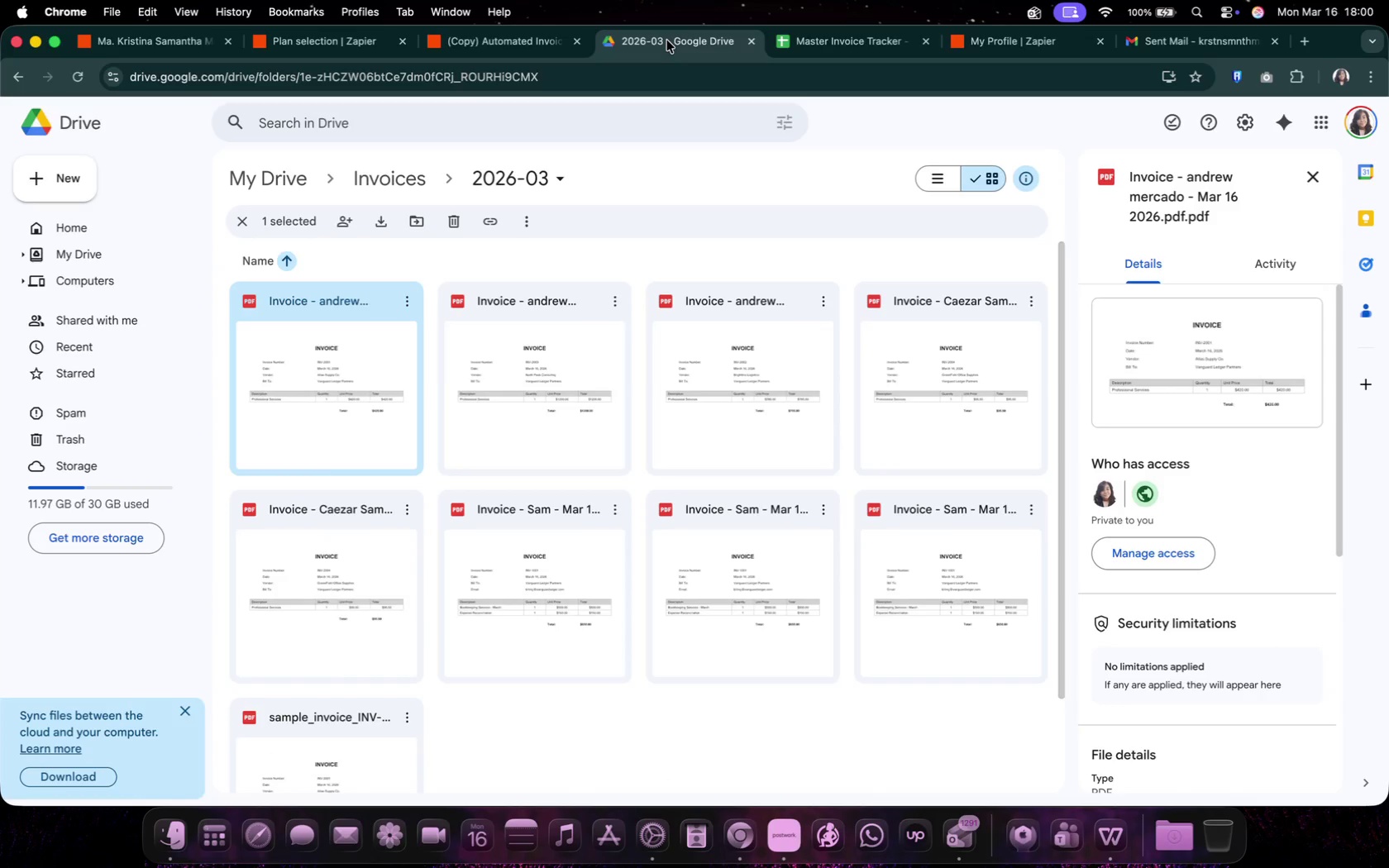 
scroll: coordinate [1165, 193], scroll_direction: down, amount: 3.0
 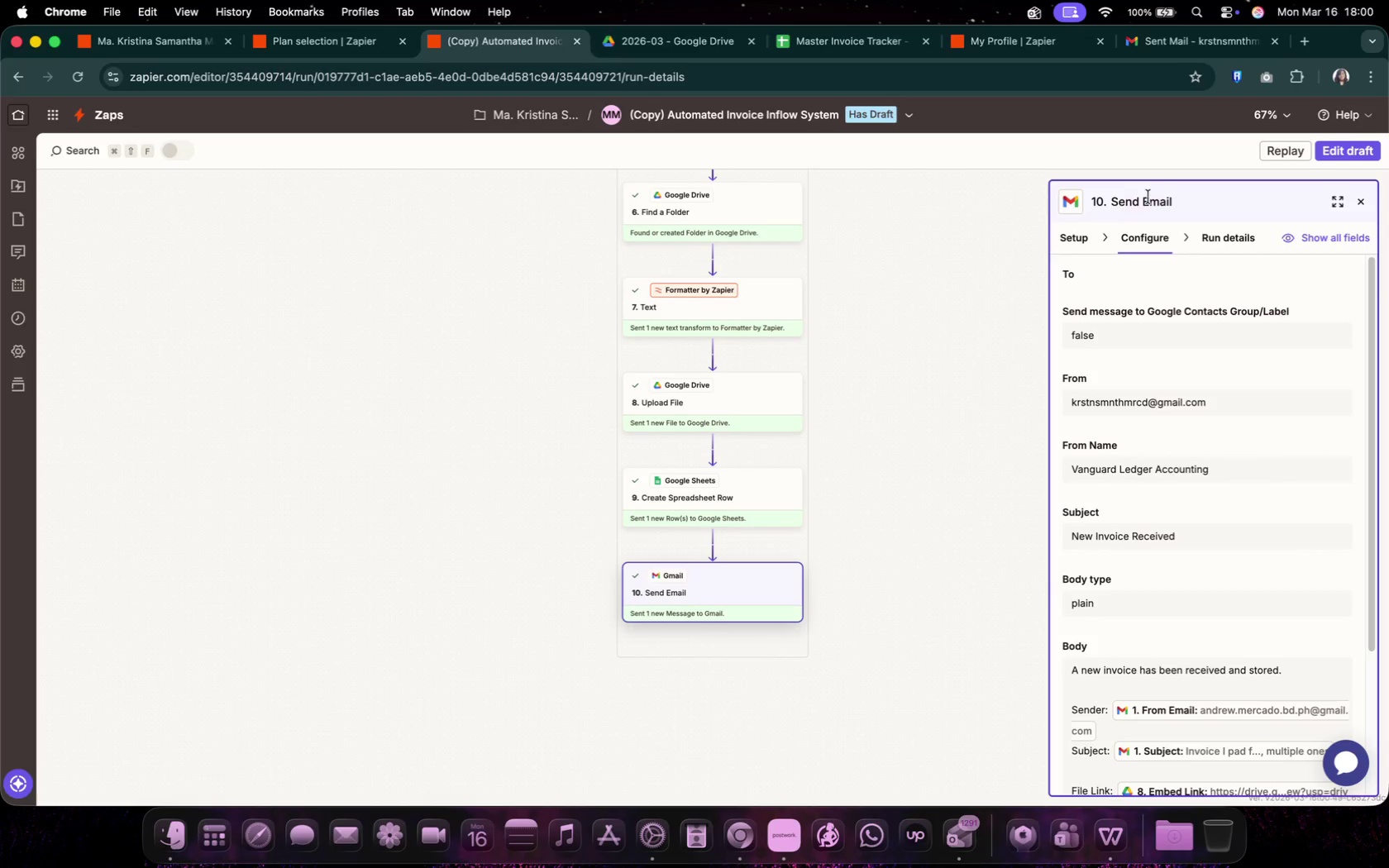 
left_click([1270, 147])
 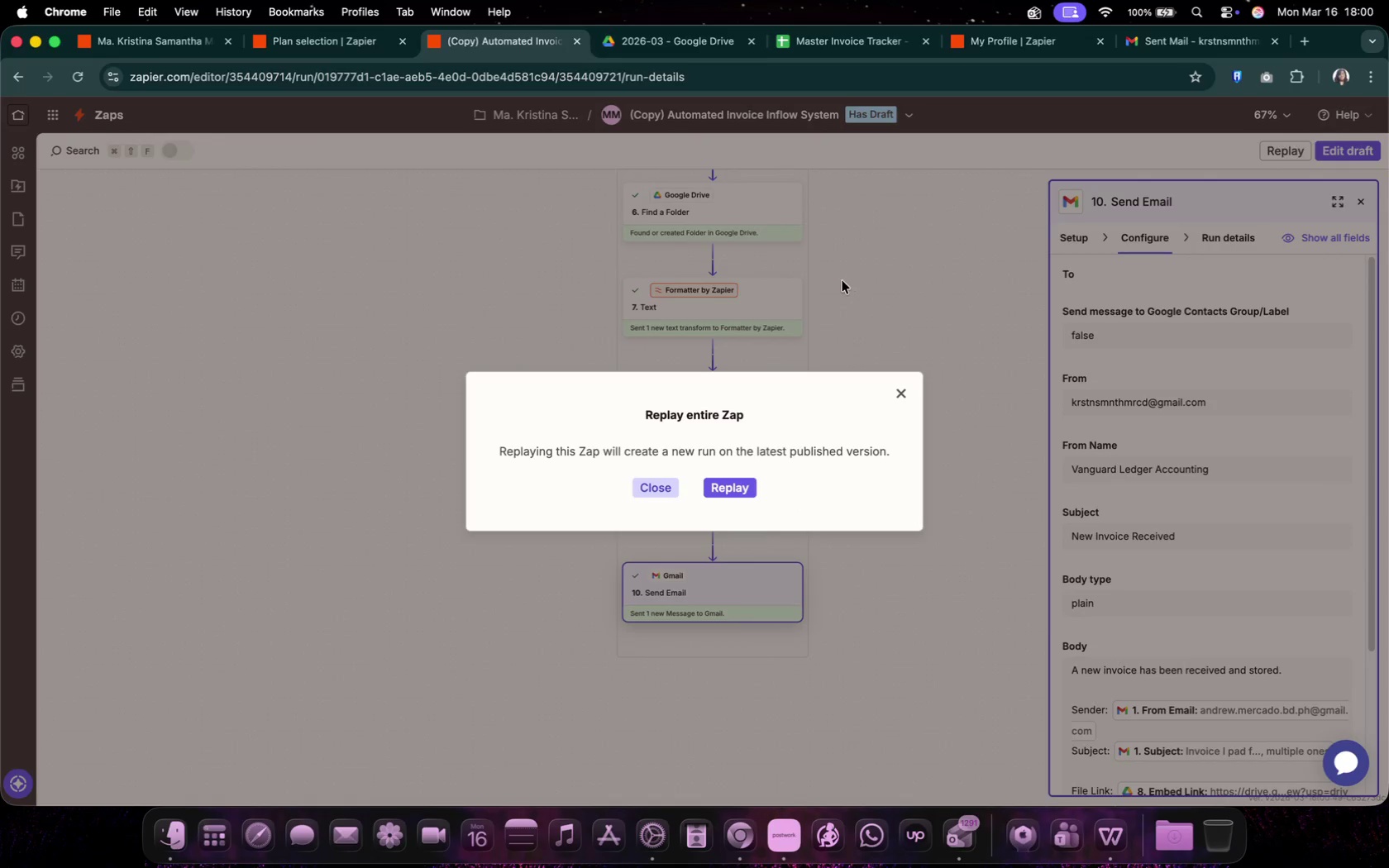 
double_click([743, 485])
 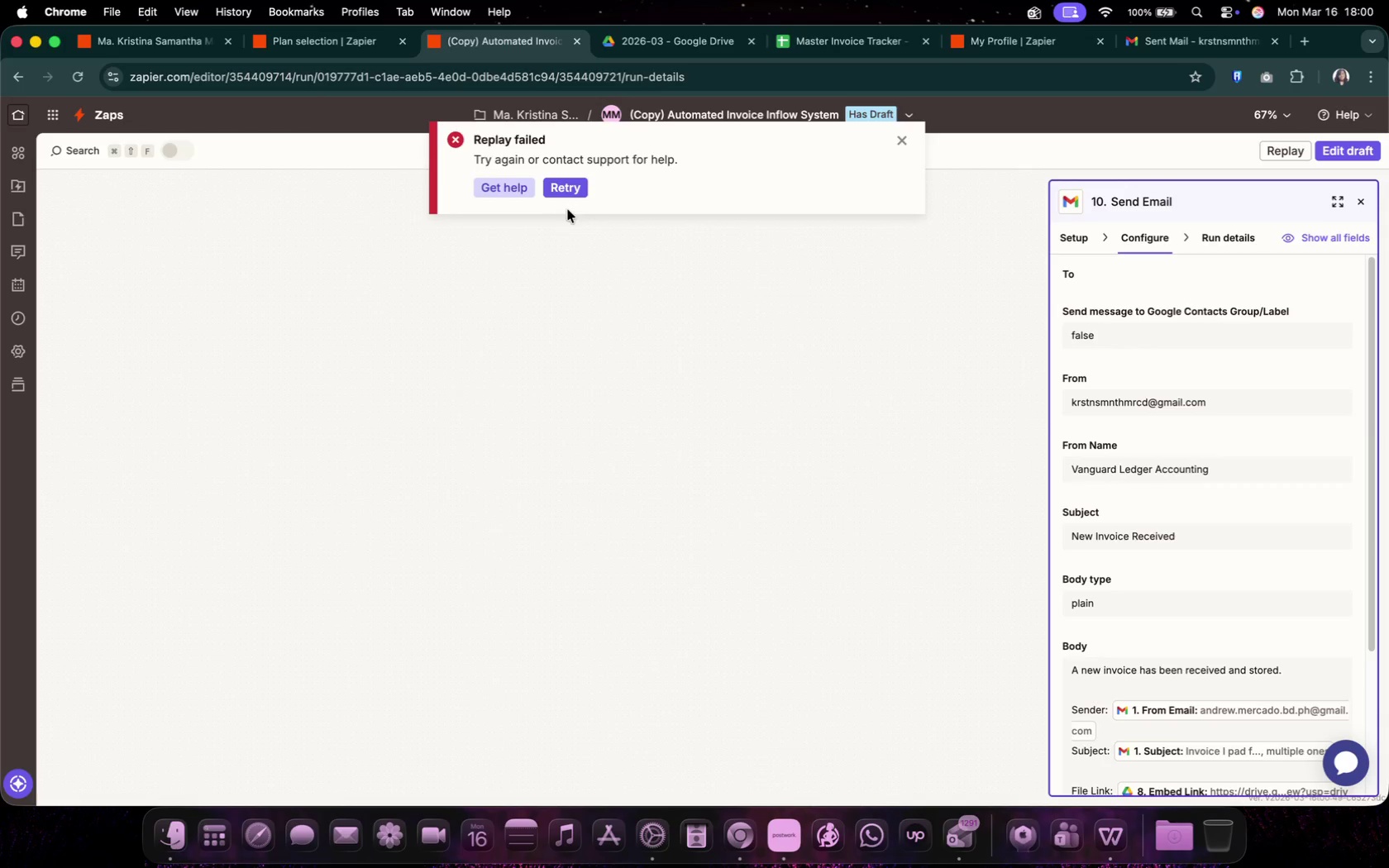 
scroll: coordinate [562, 229], scroll_direction: up, amount: 43.0
 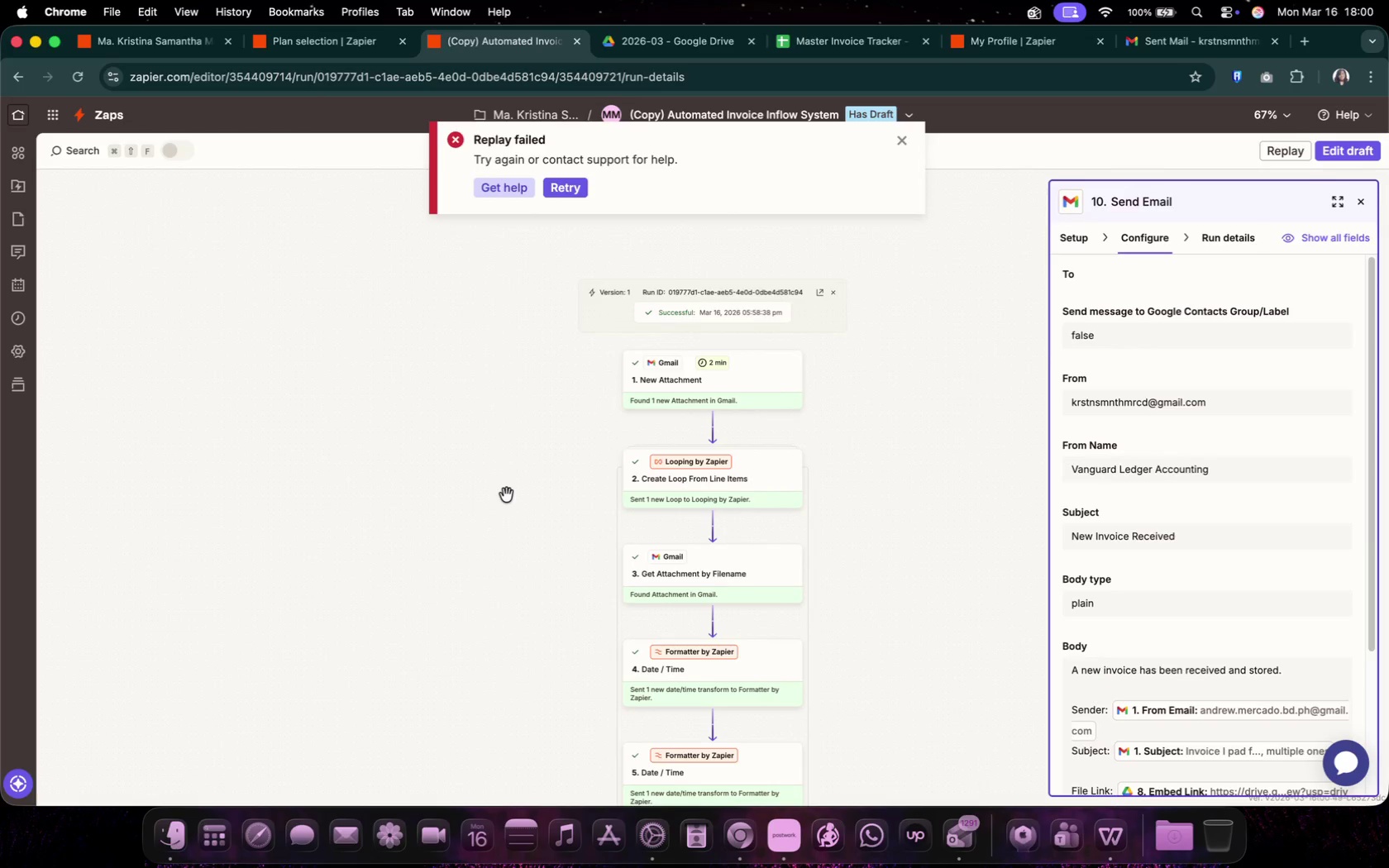 
left_click([579, 193])
 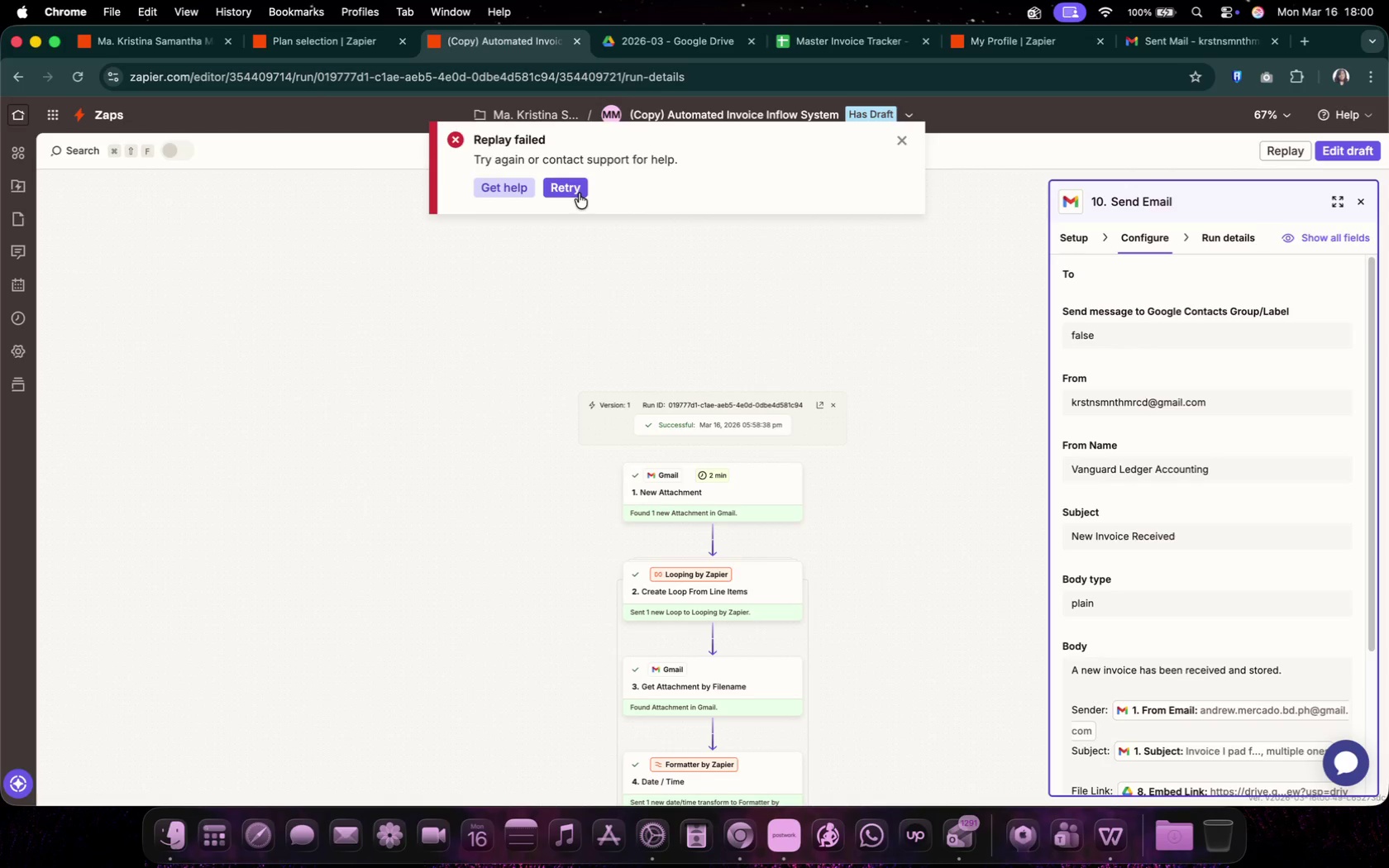 
left_click([579, 193])
 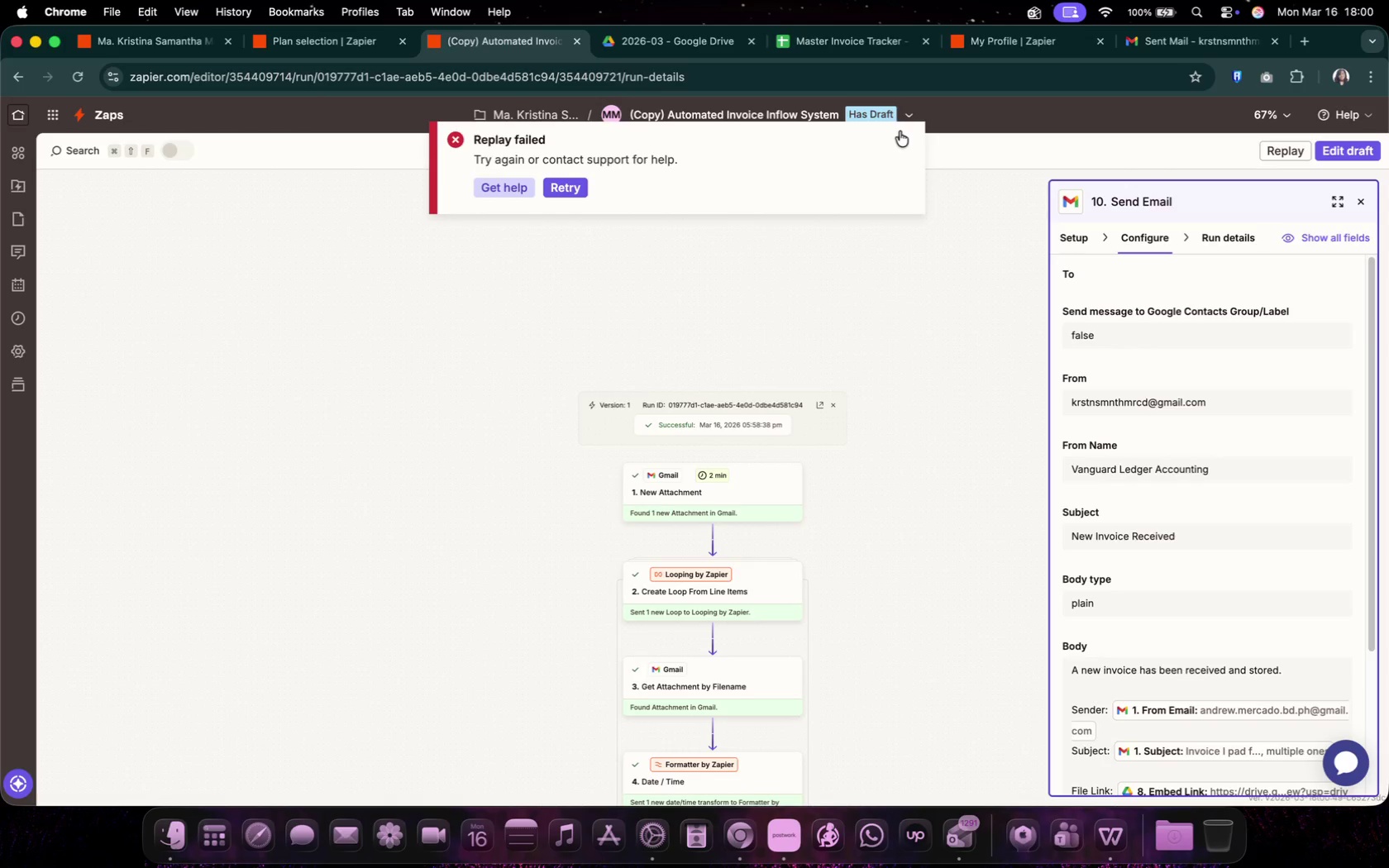 
left_click([899, 137])
 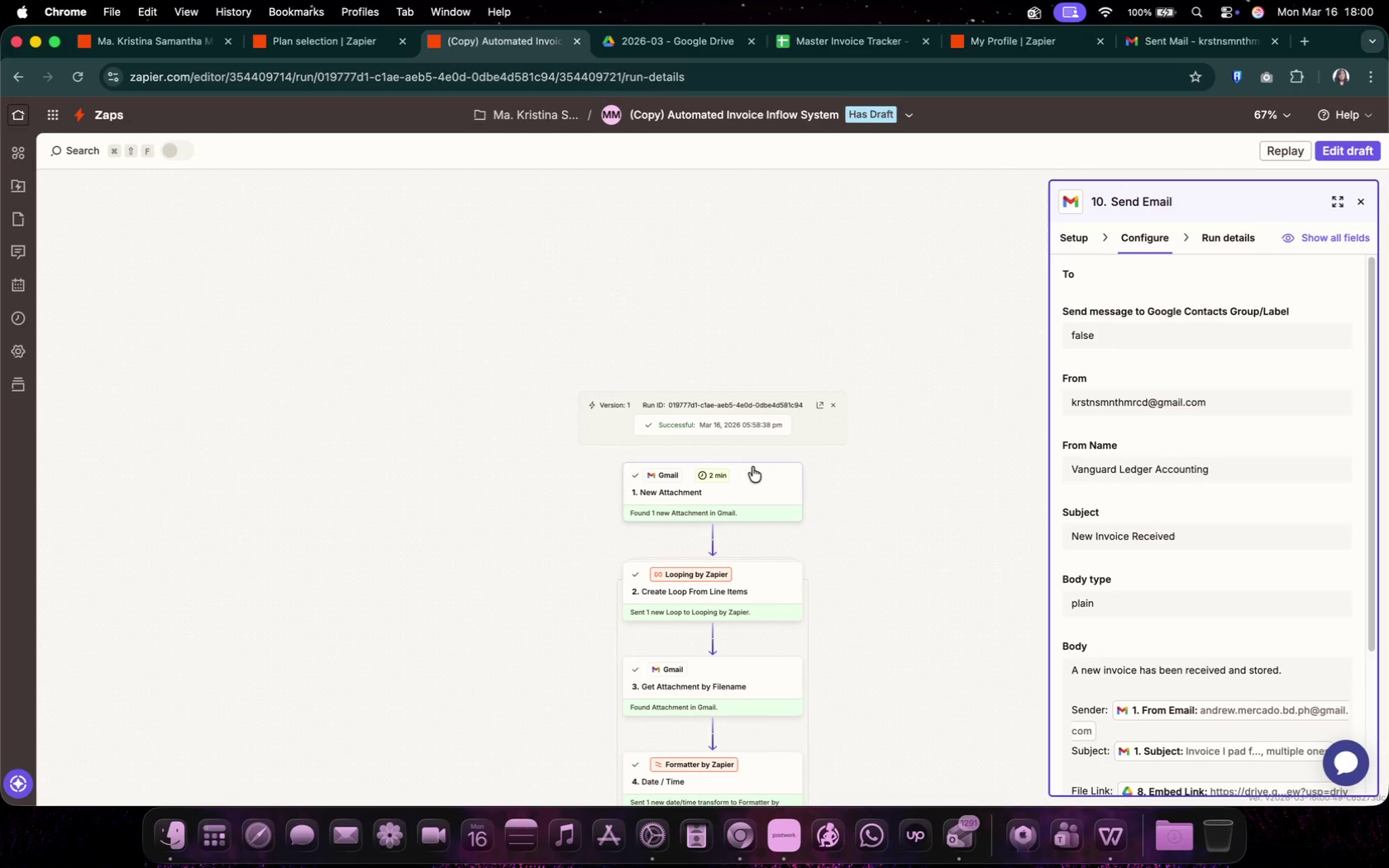 
left_click([756, 479])
 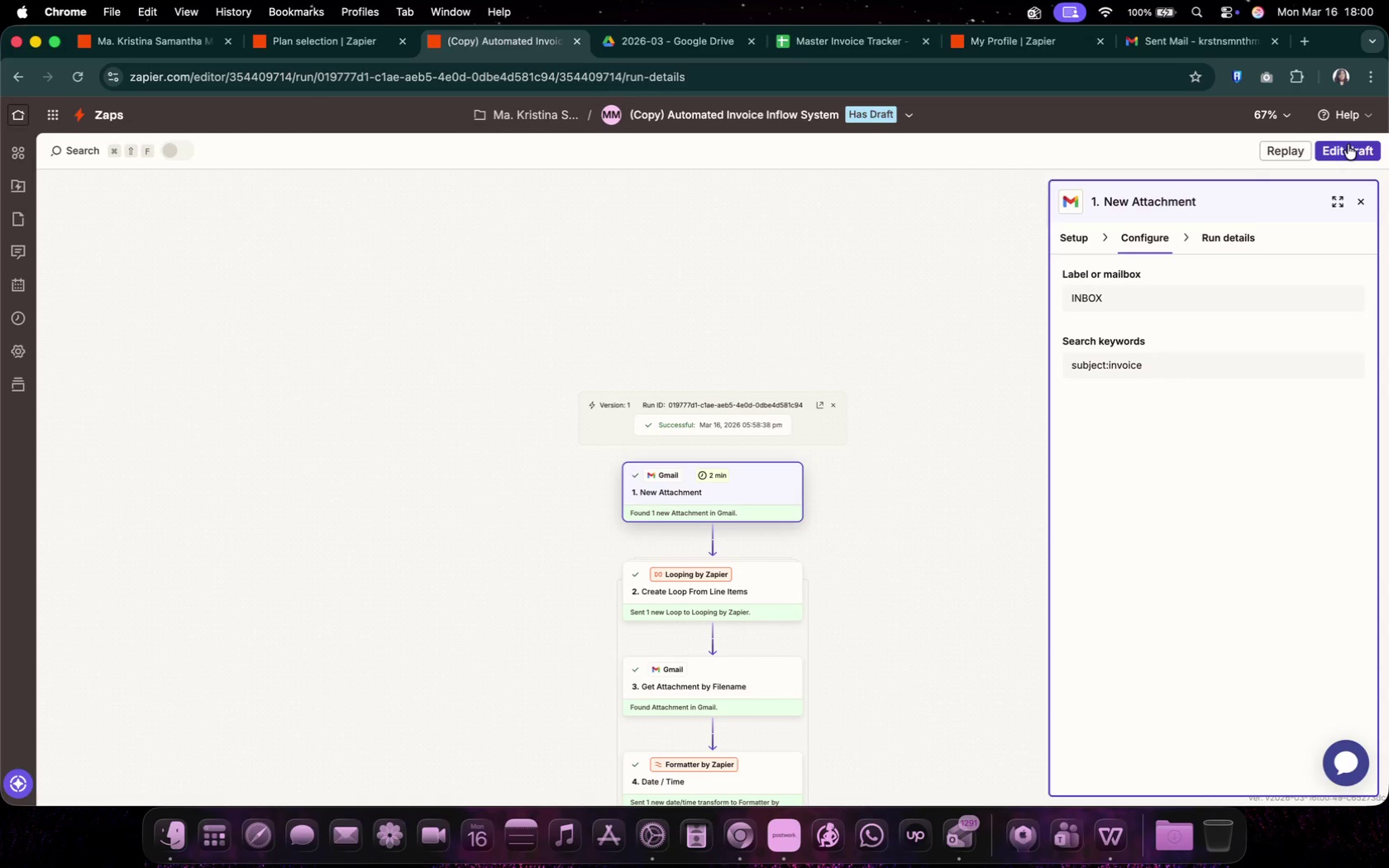 
left_click([1348, 145])
 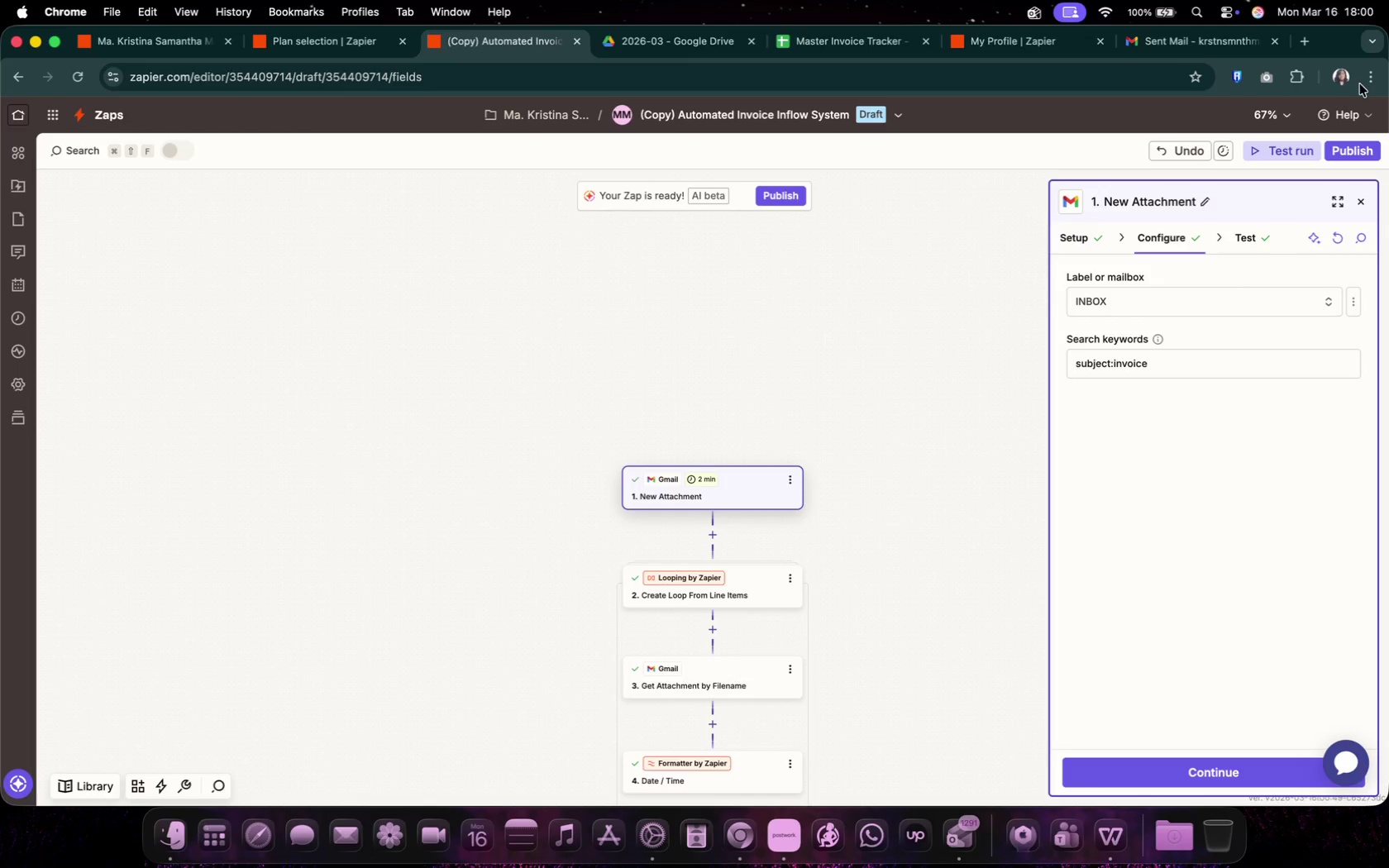 
left_click([1282, 163])
 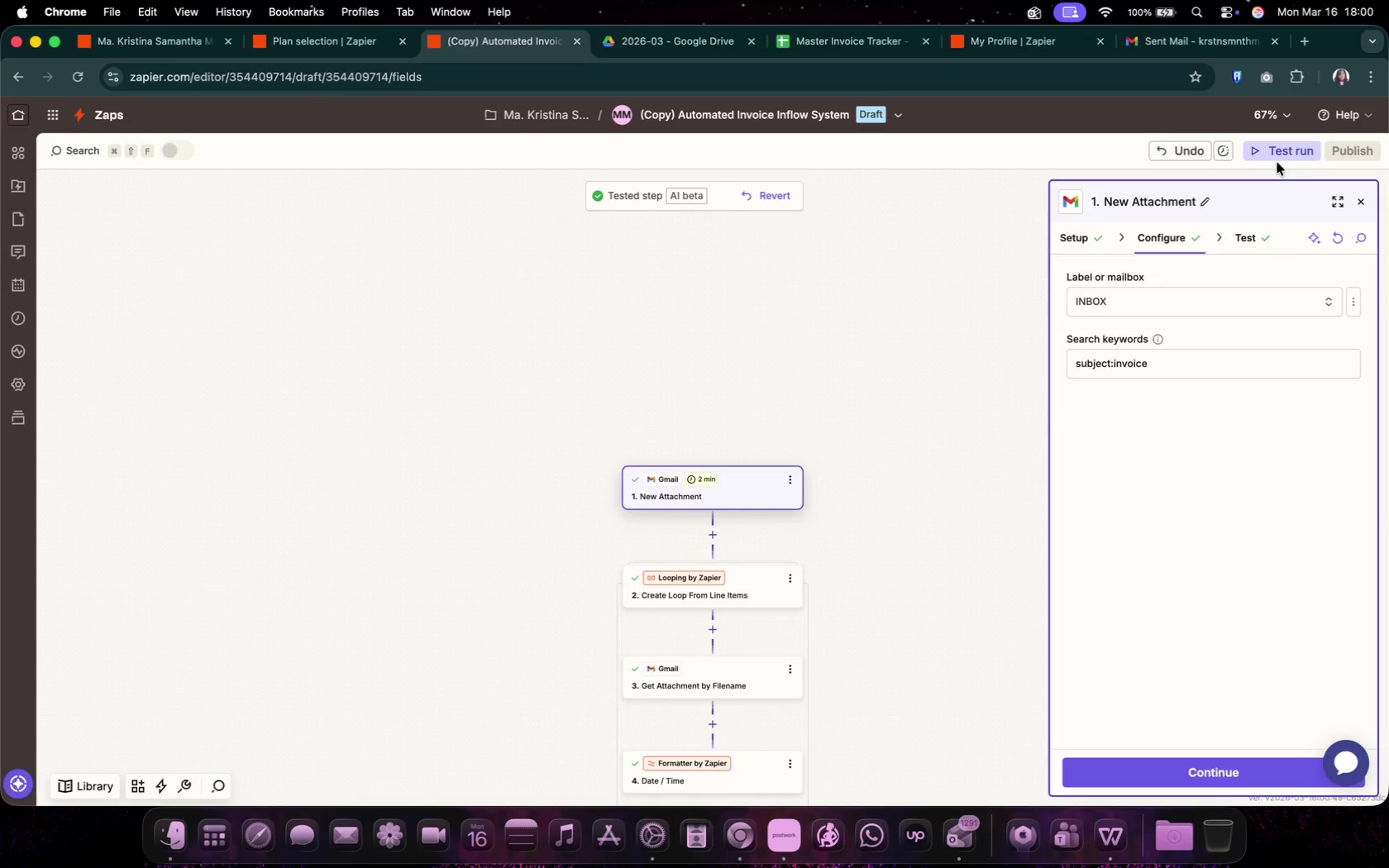 
left_click([1285, 145])
 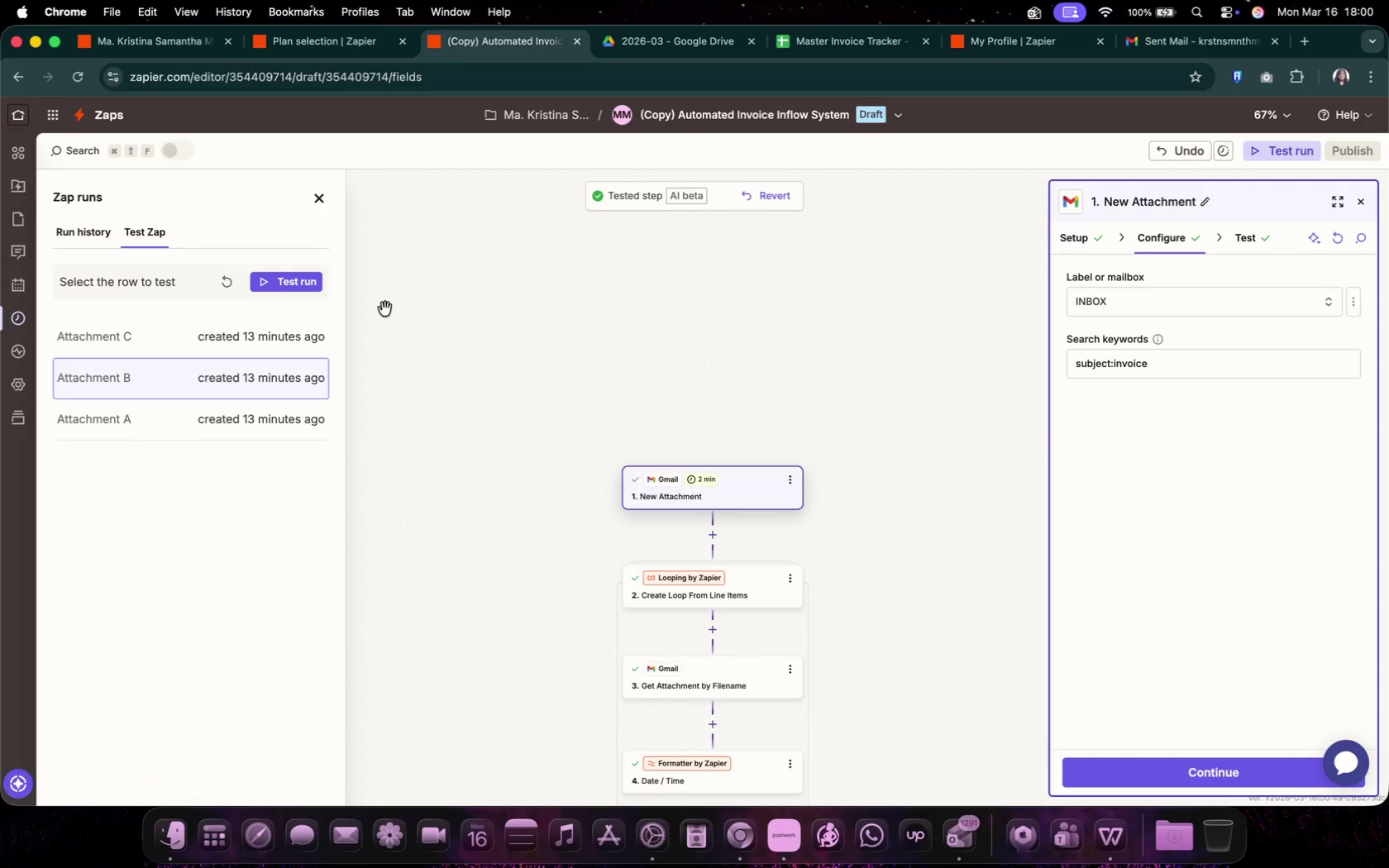 
left_click([282, 283])
 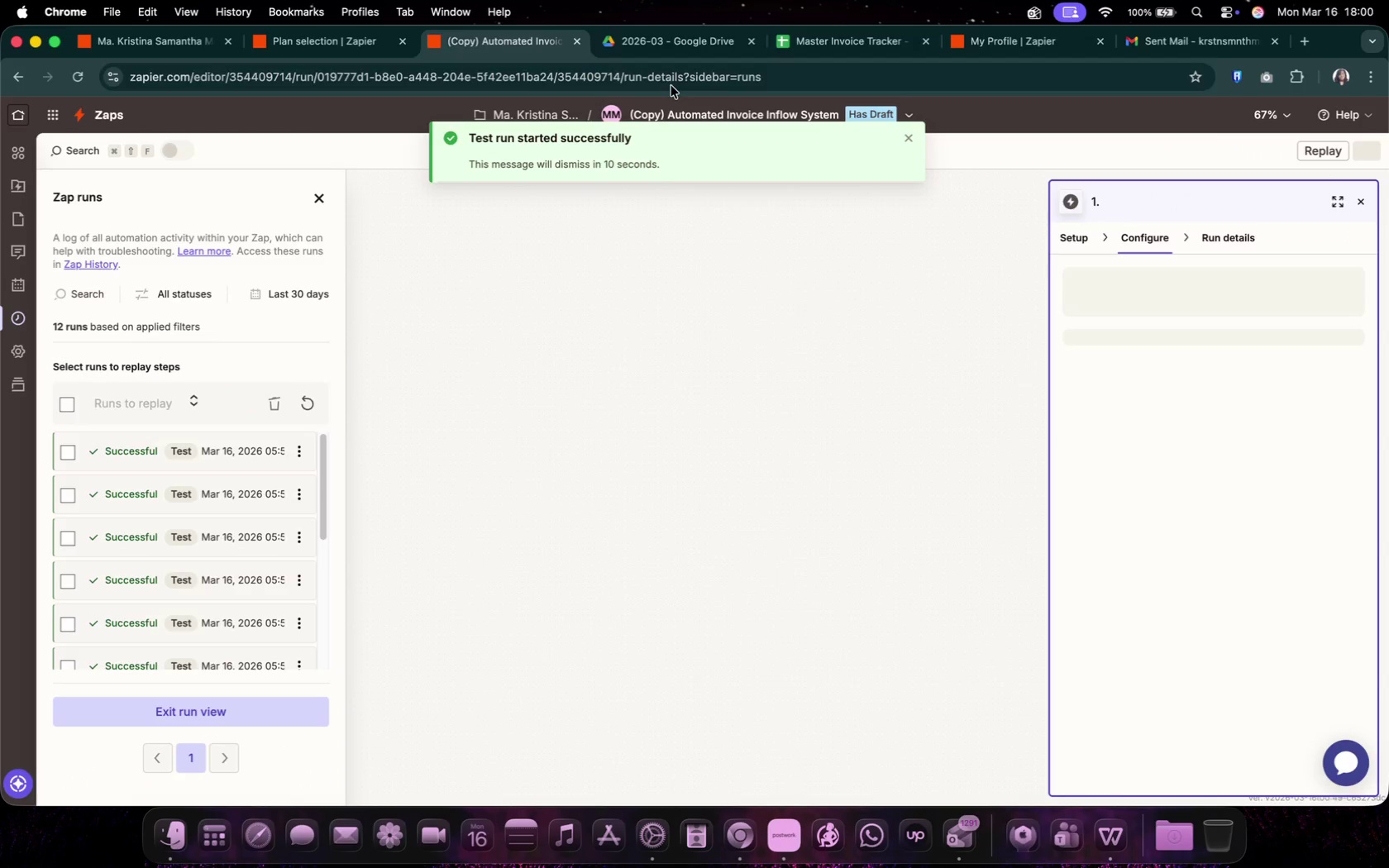 
scroll: coordinate [589, 327], scroll_direction: down, amount: 15.0
 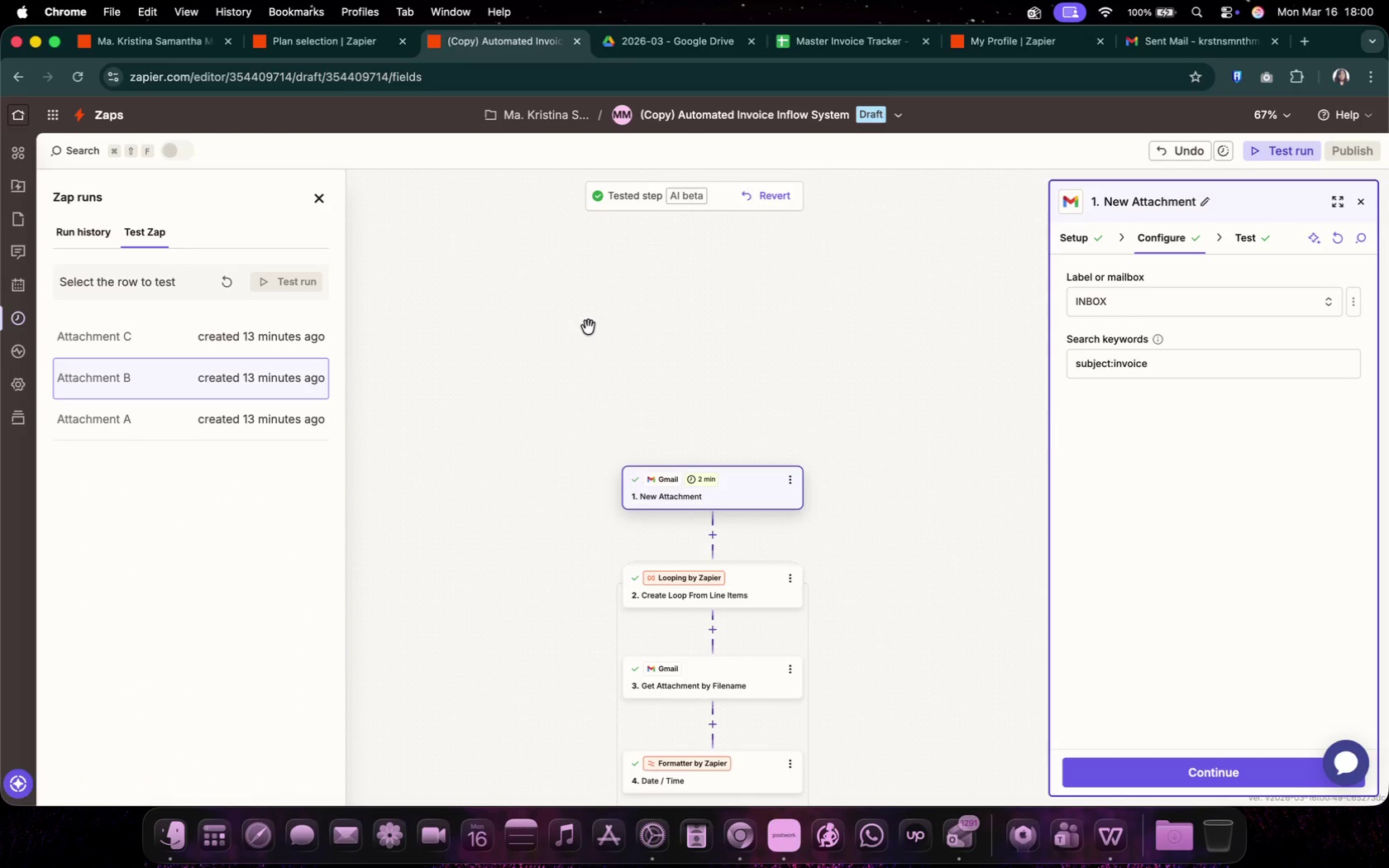 
left_click([720, 46])
 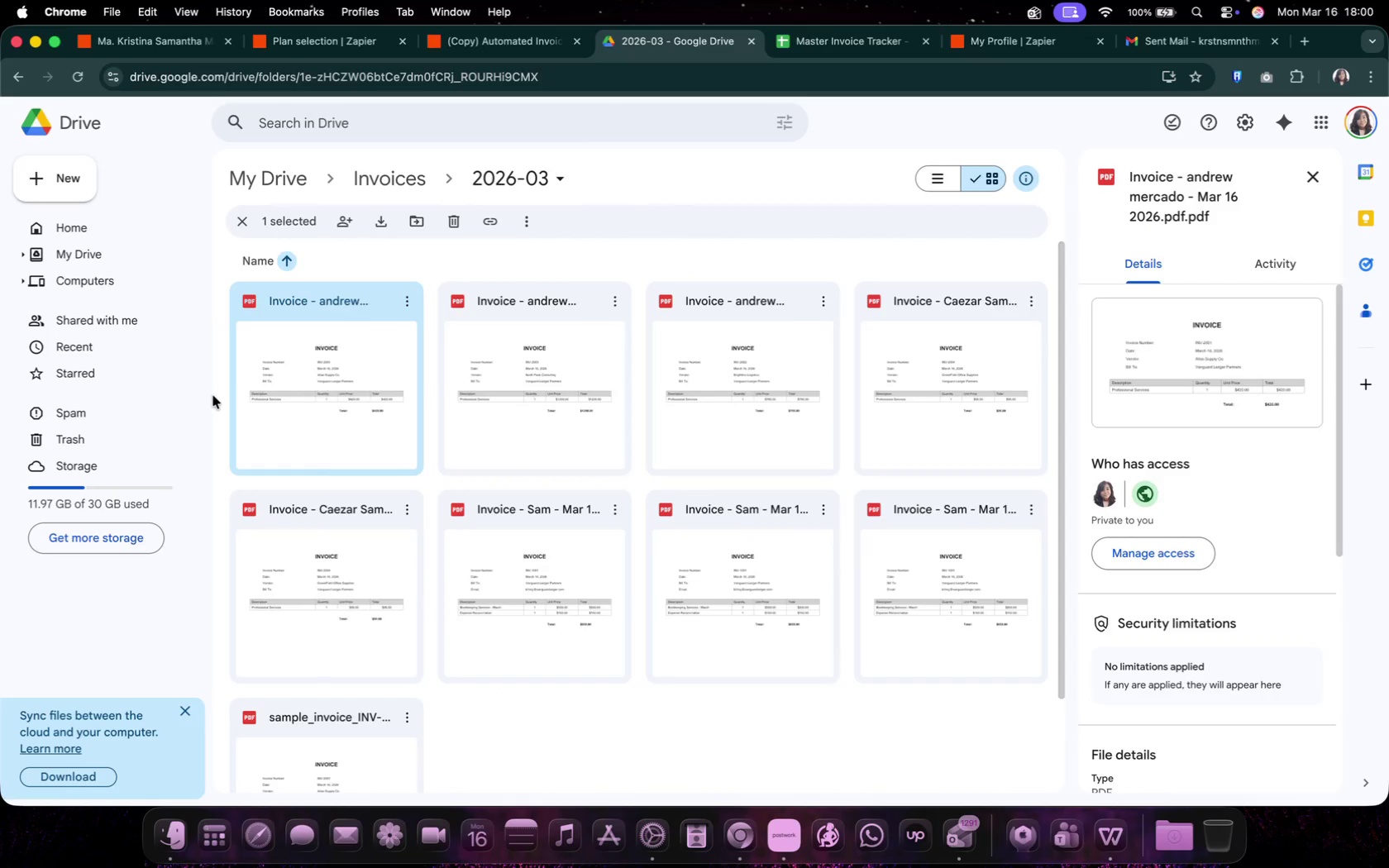 
left_click([219, 393])
 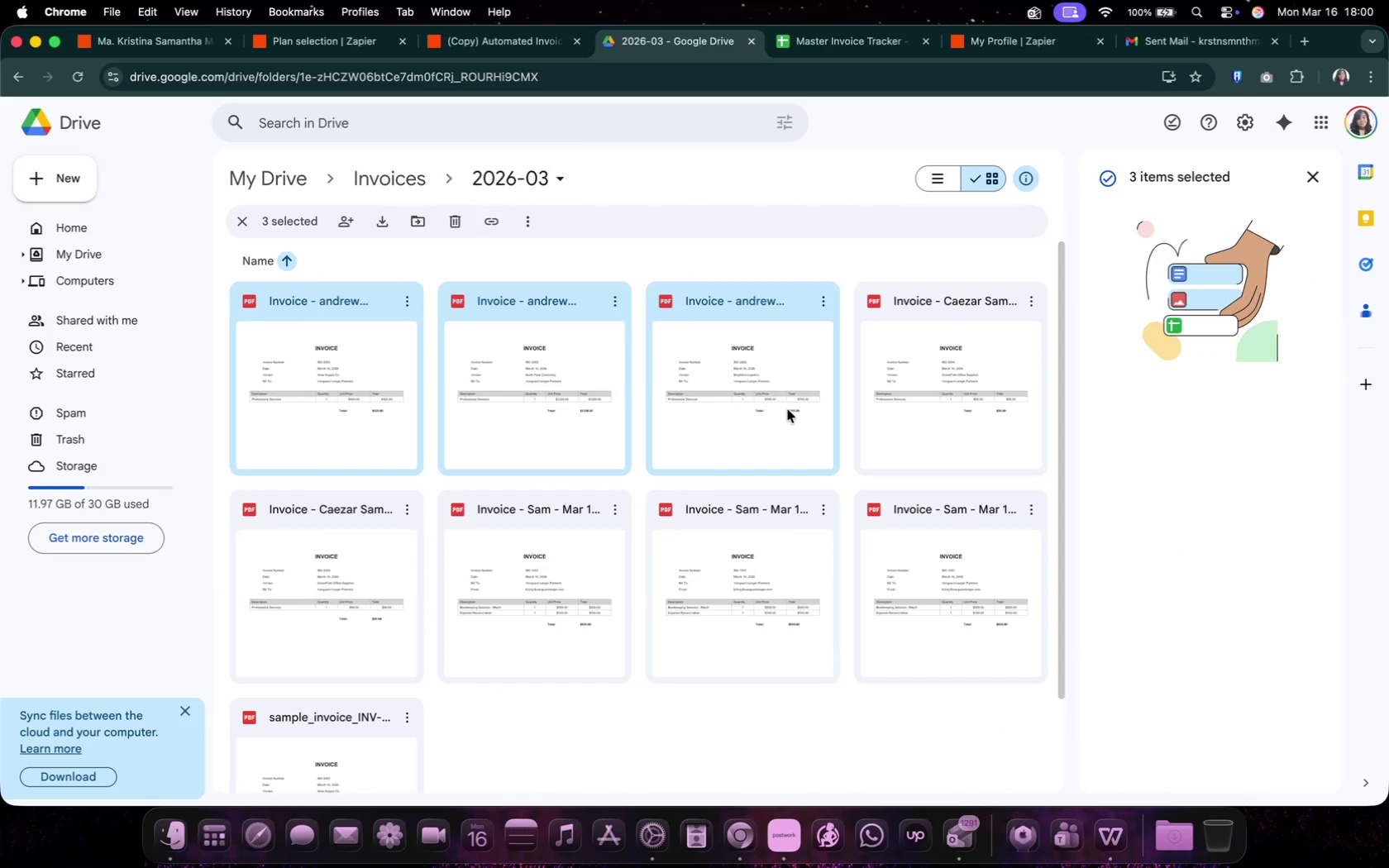 
left_click_drag(start_coordinate=[217, 393], to_coordinate=[788, 410])
 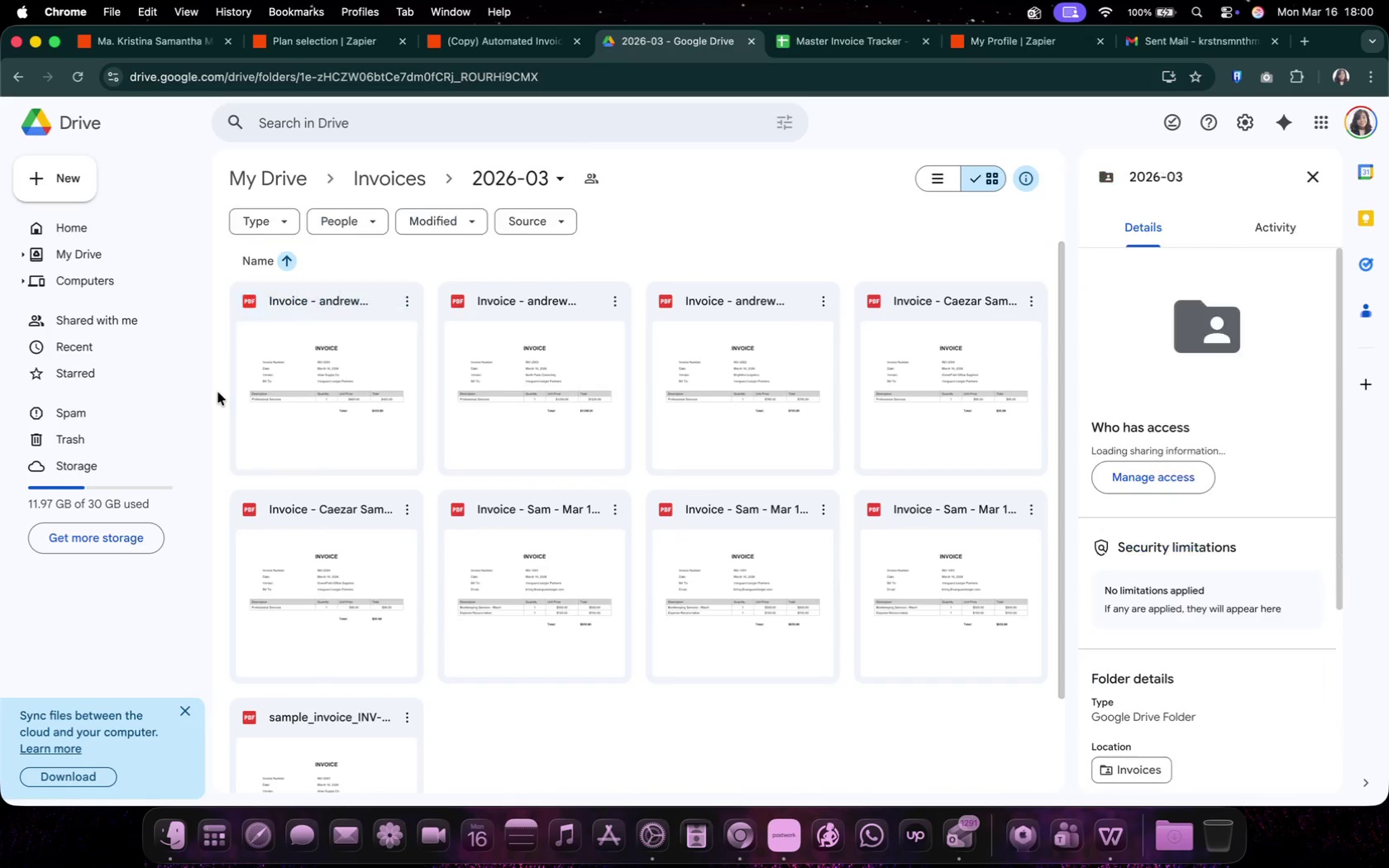 
key(Delete)
 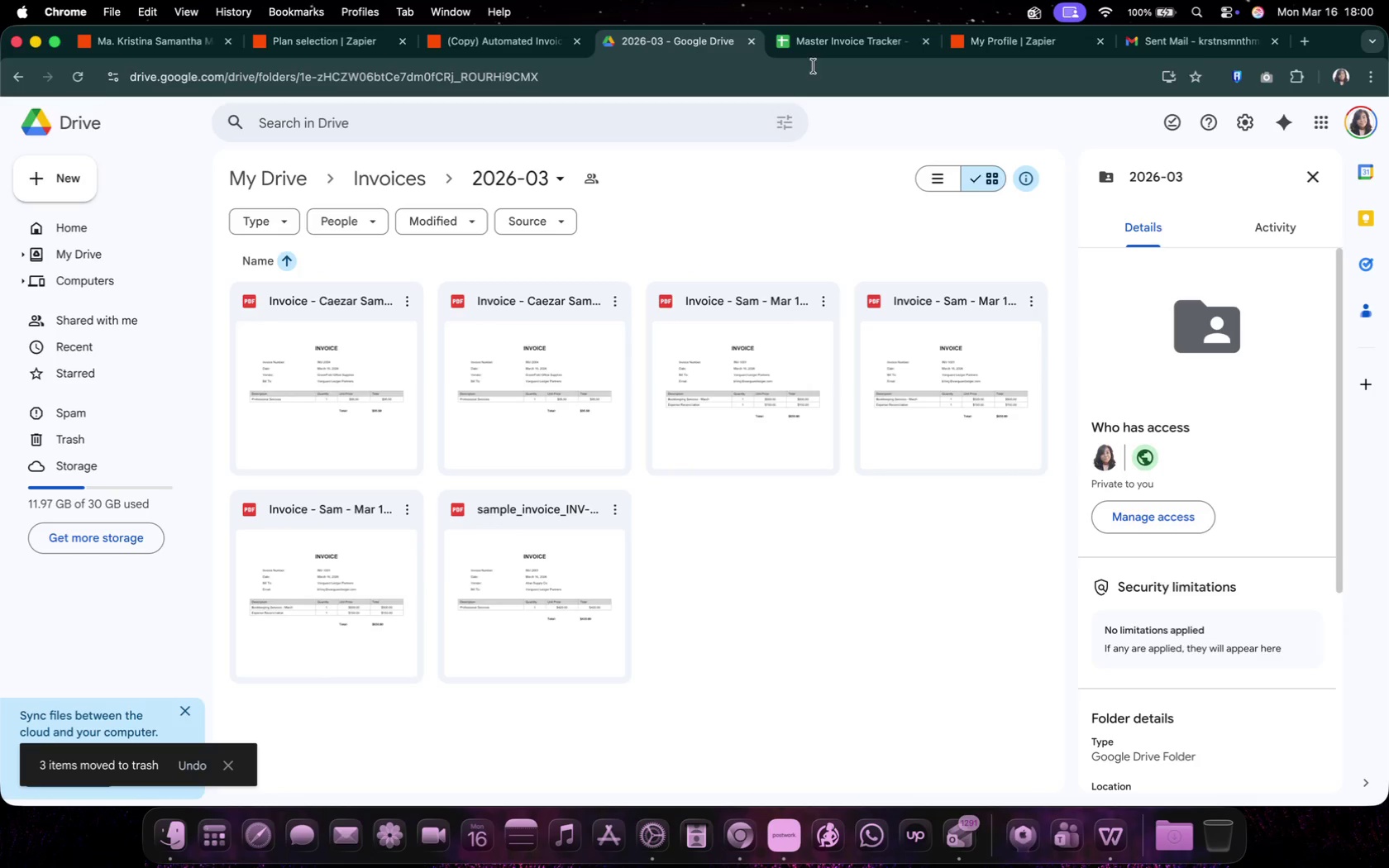 
left_click([823, 48])
 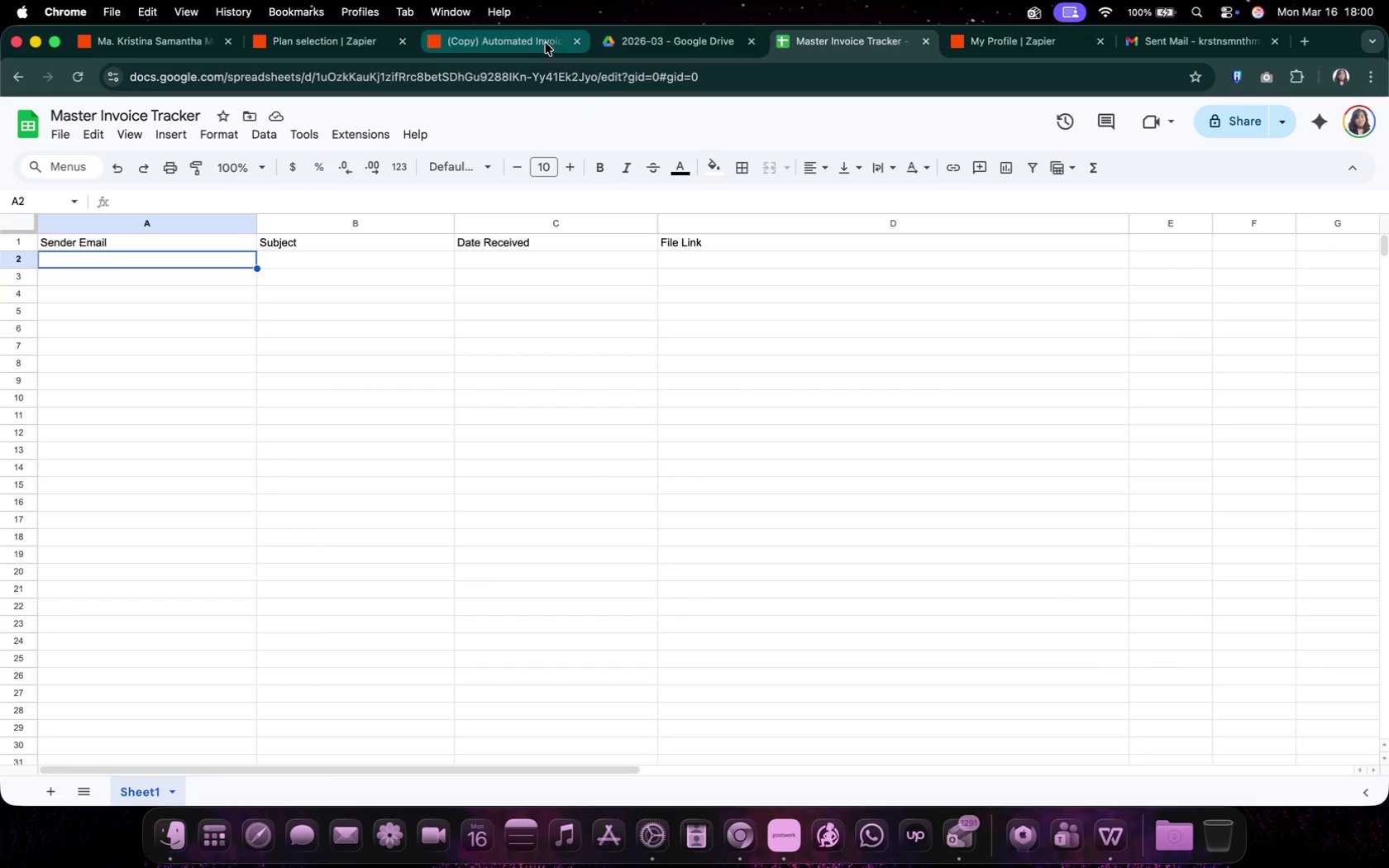 
left_click([706, 39])
 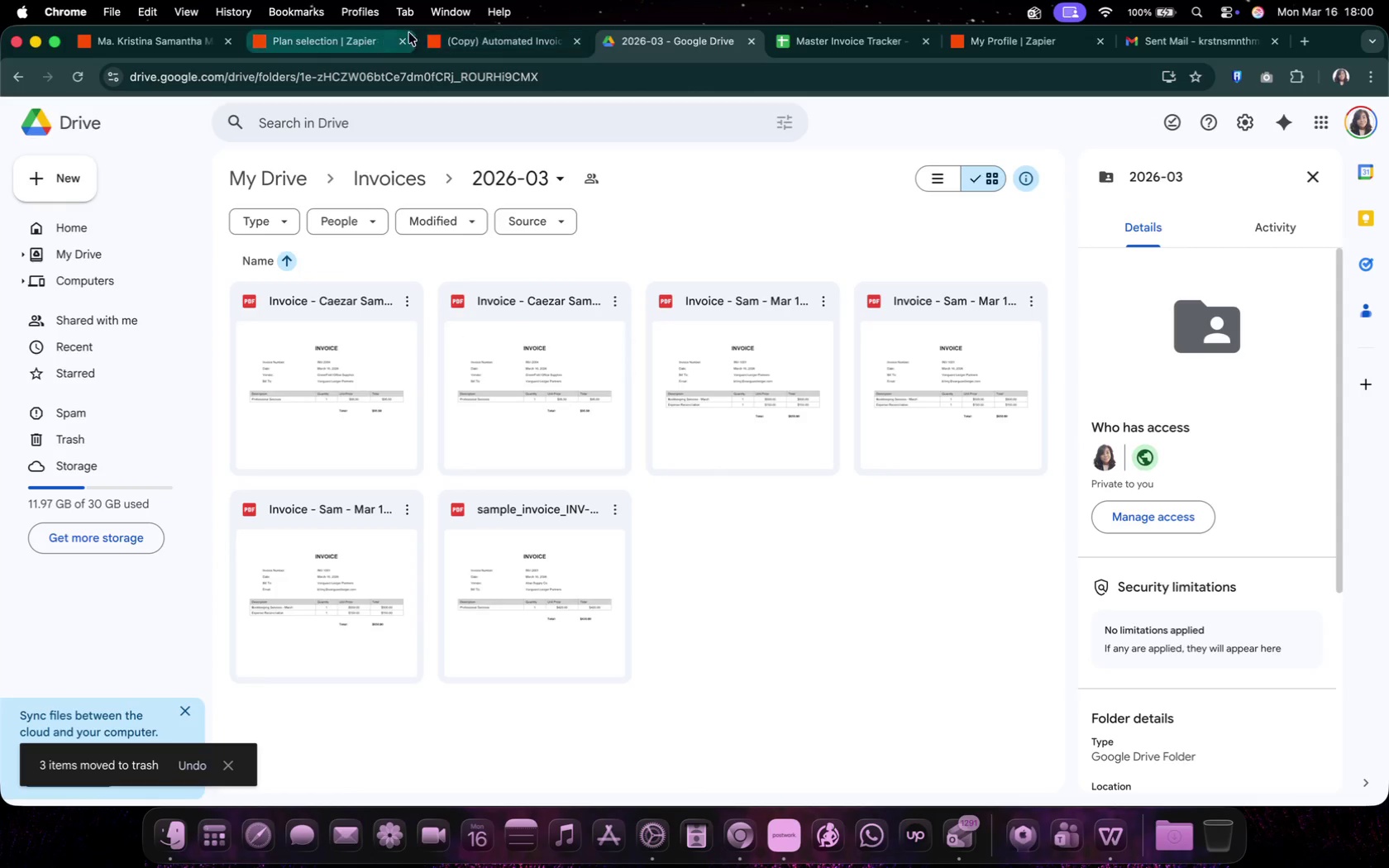 
left_click([468, 38])
 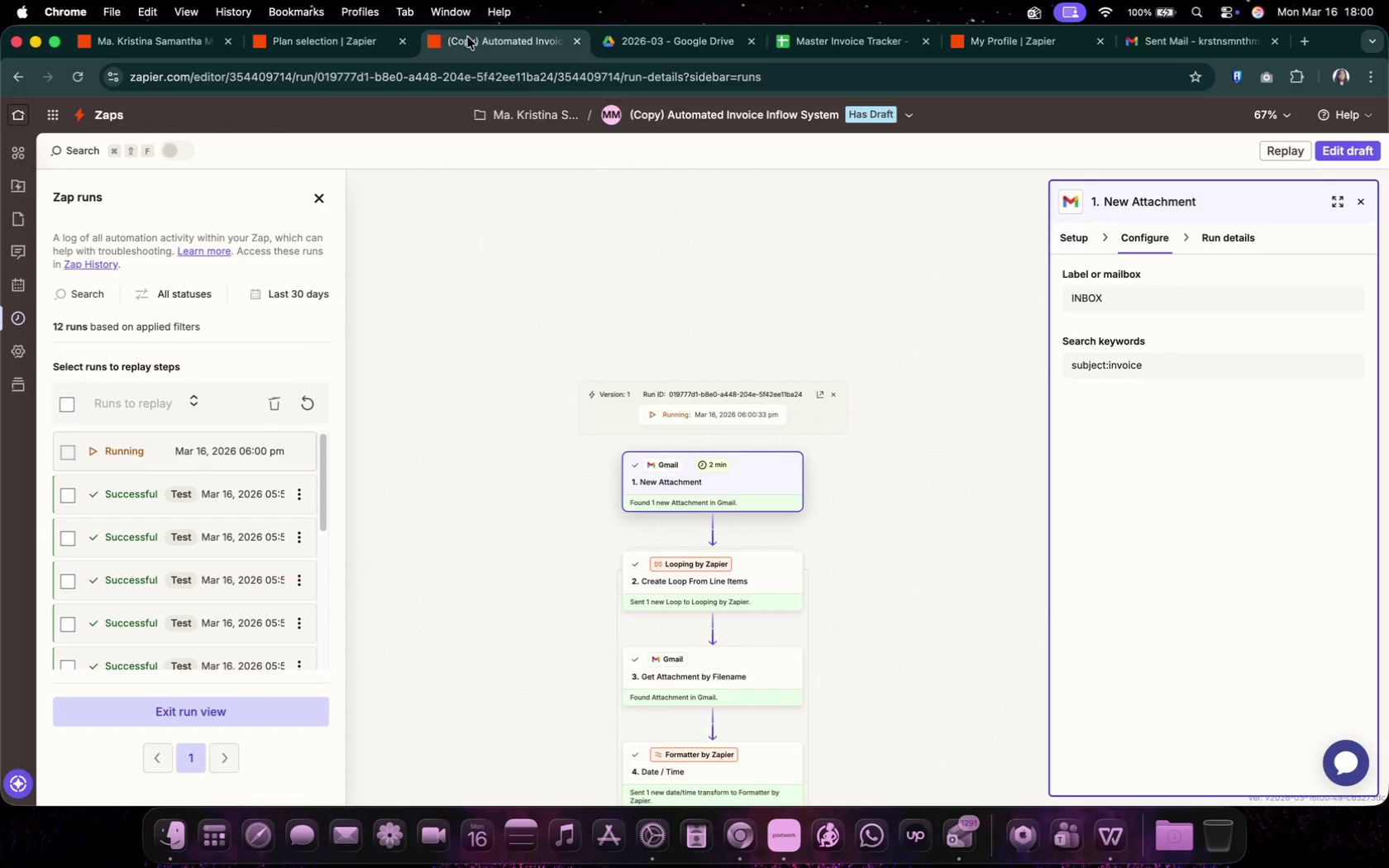 
wait(19.87)
 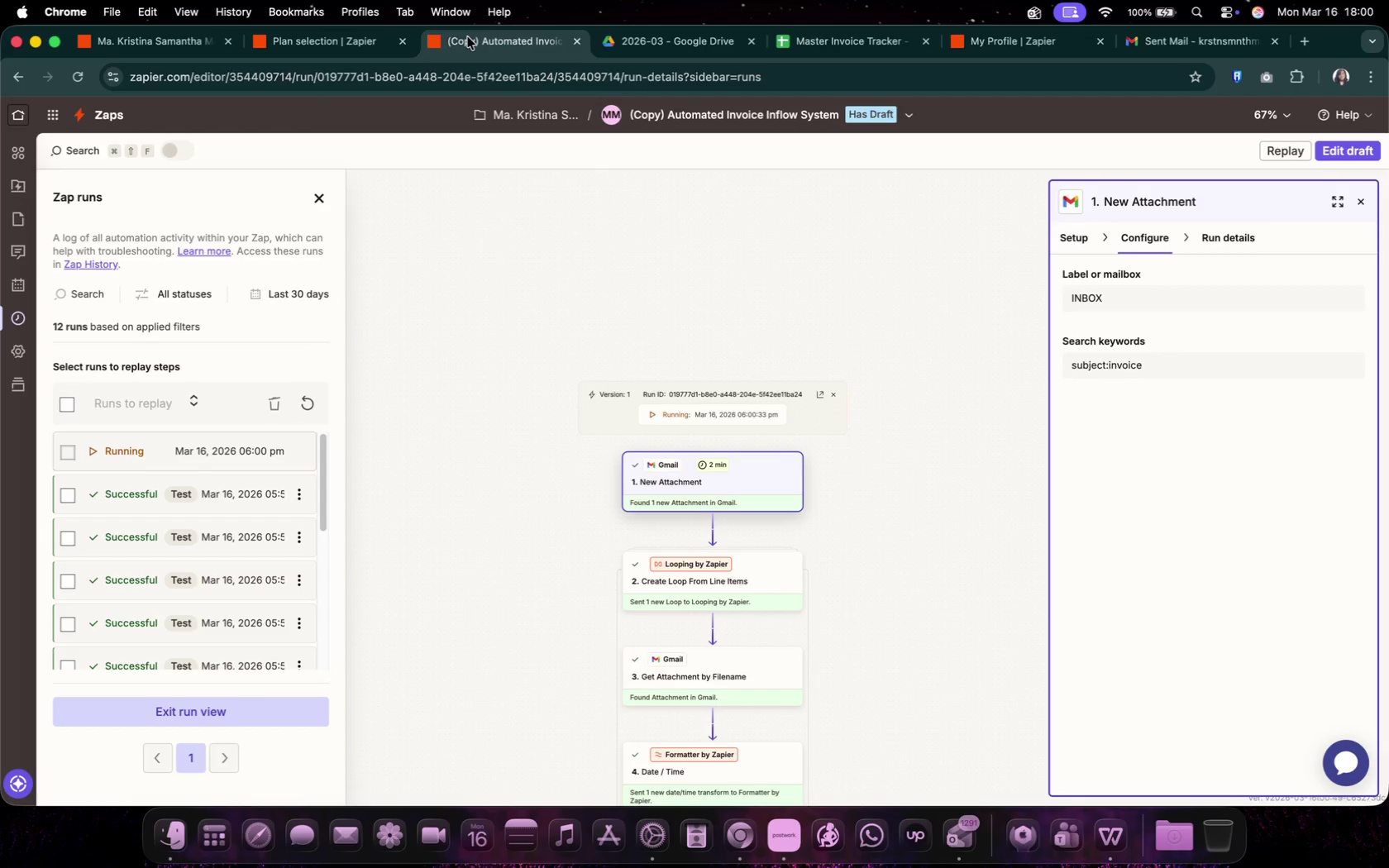 
double_click([332, 423])
 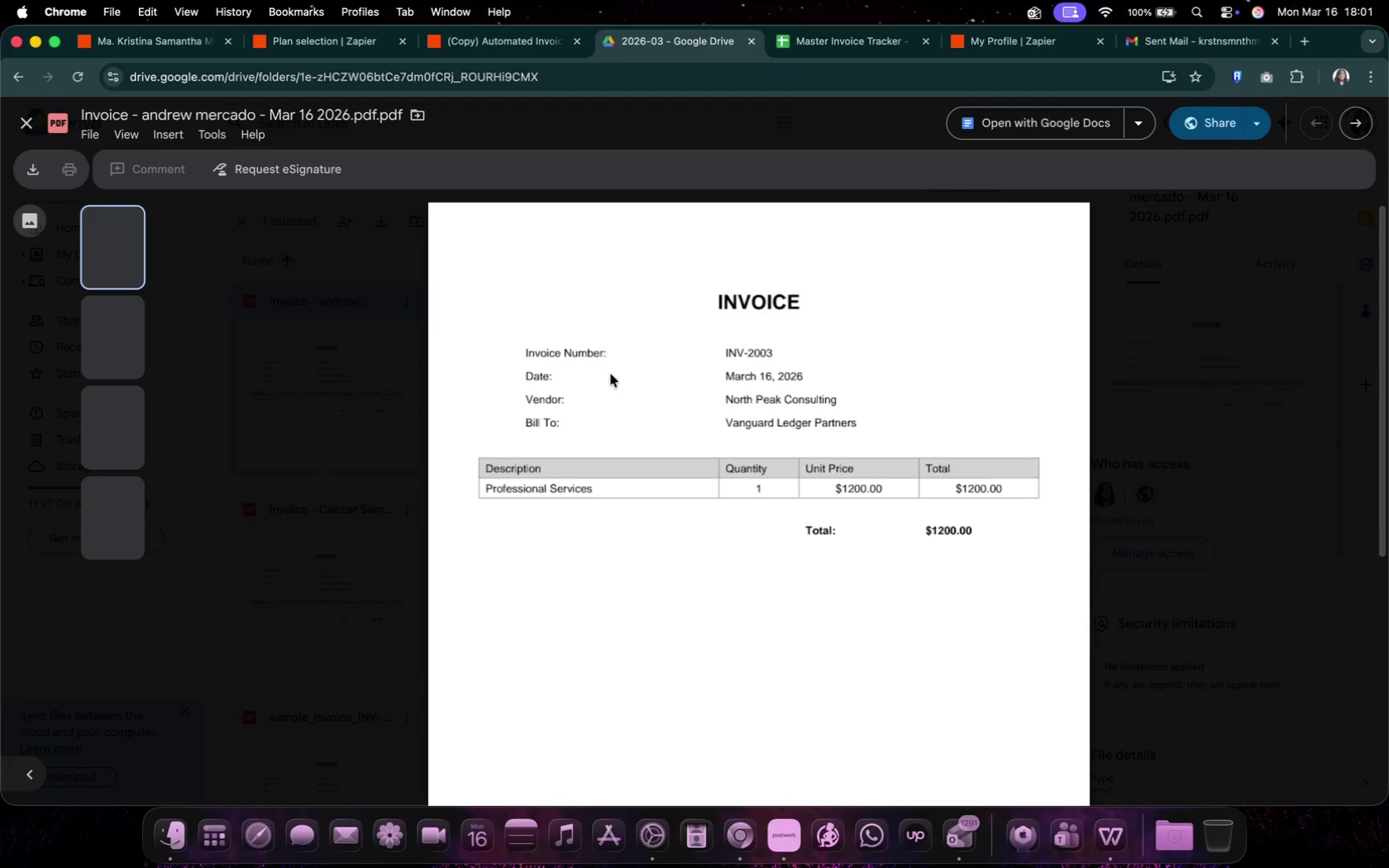 
key(ArrowRight)
 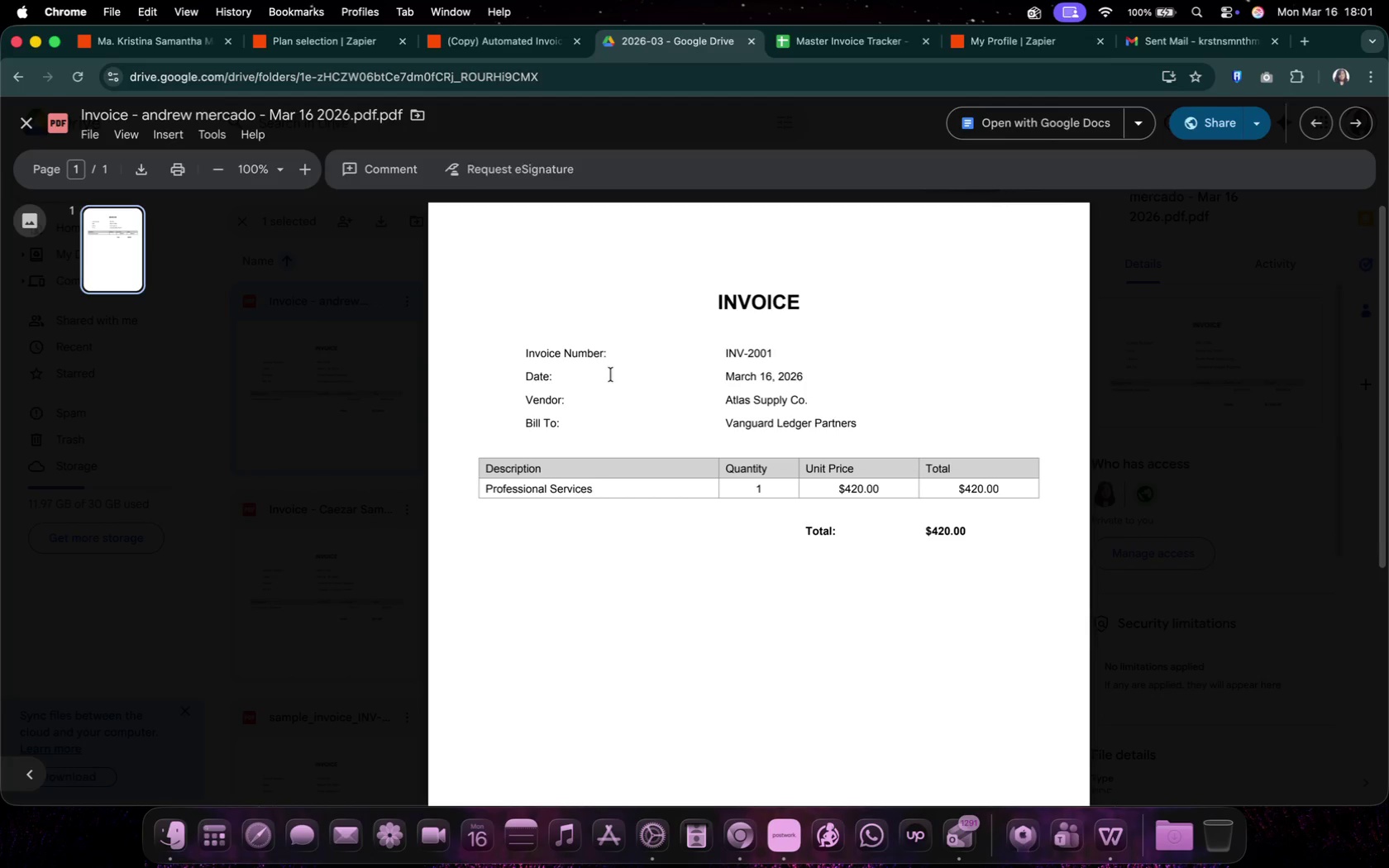 
key(ArrowRight)
 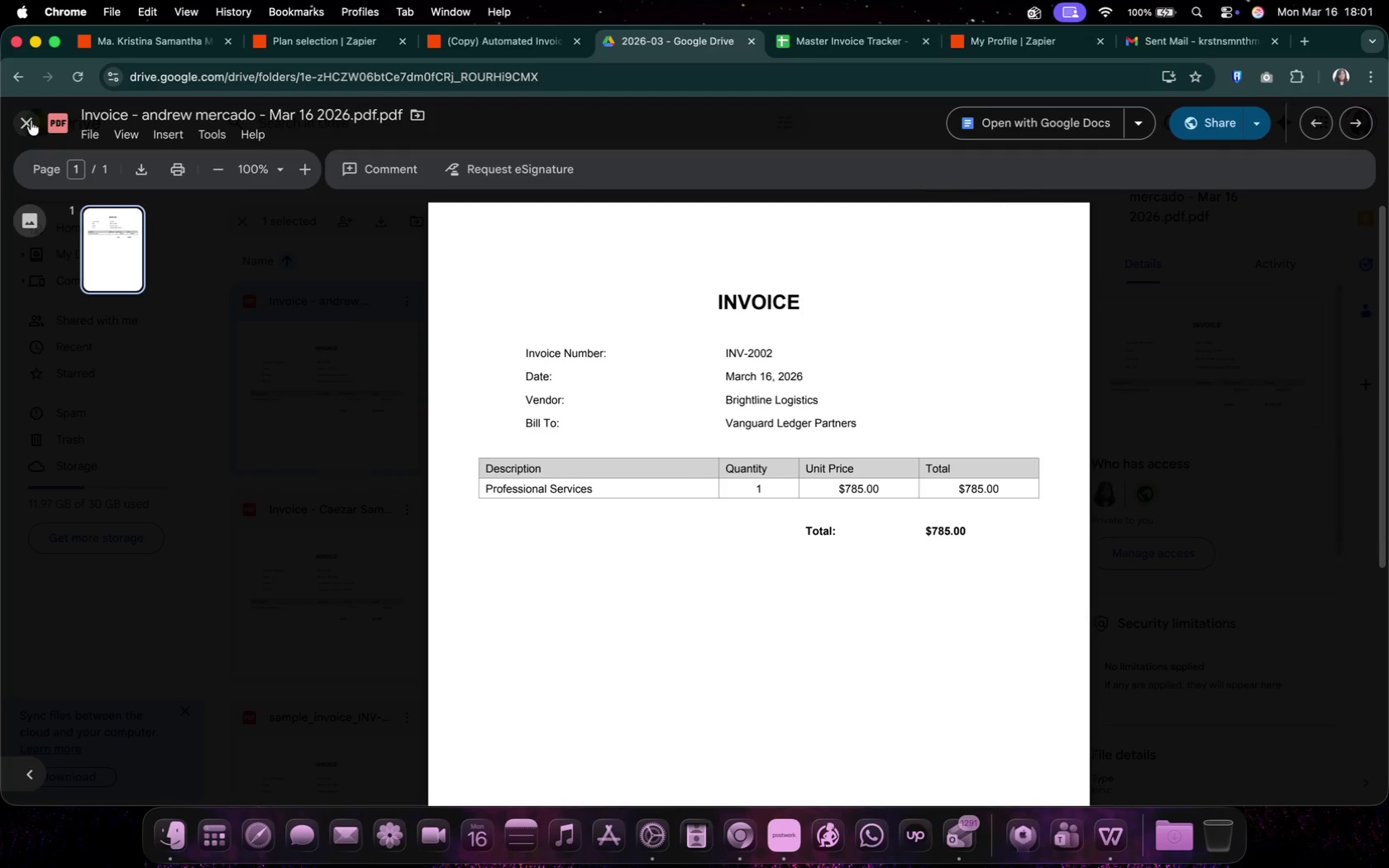 
left_click([18, 122])
 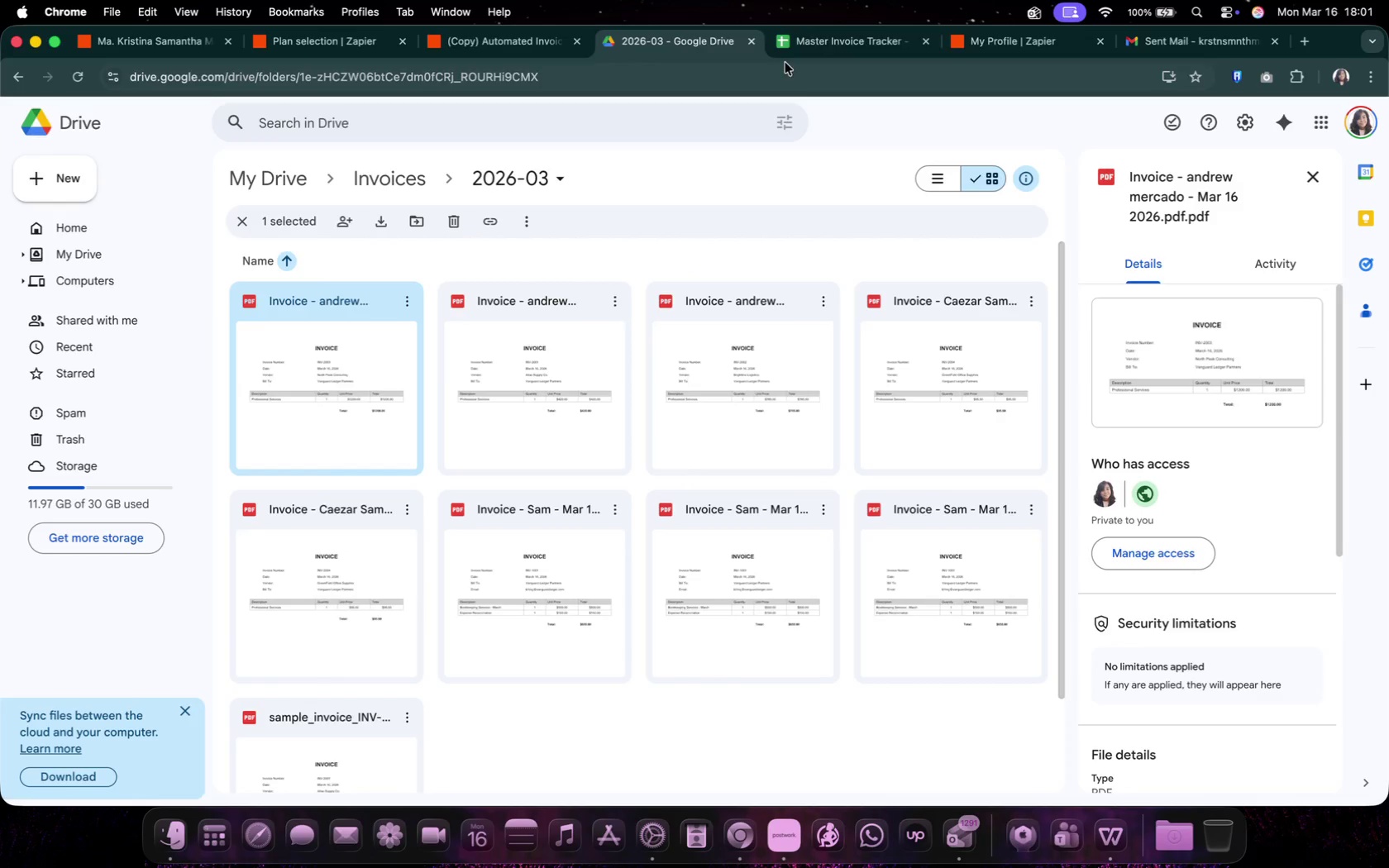 
left_click([828, 28])
 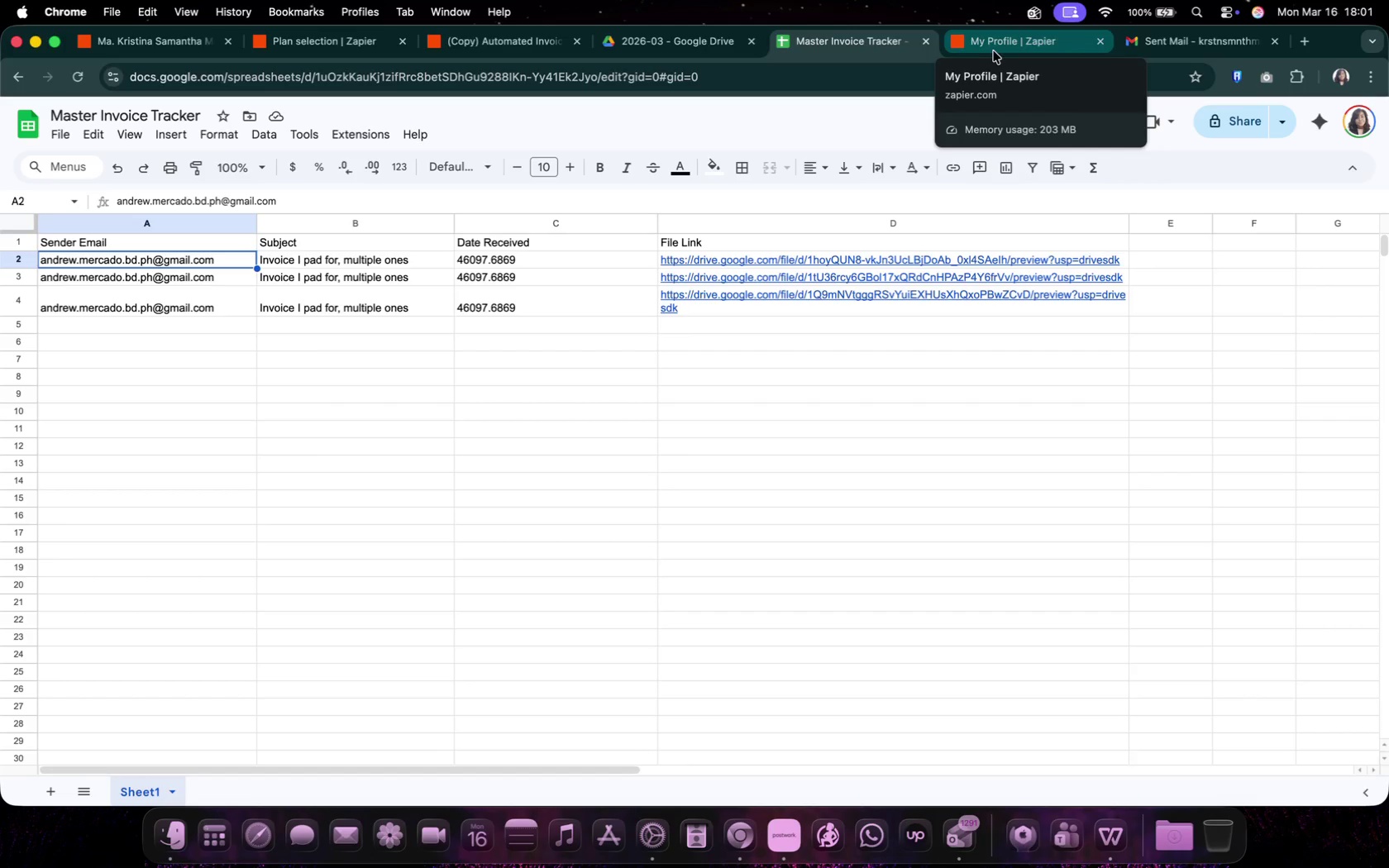 
wait(6.61)
 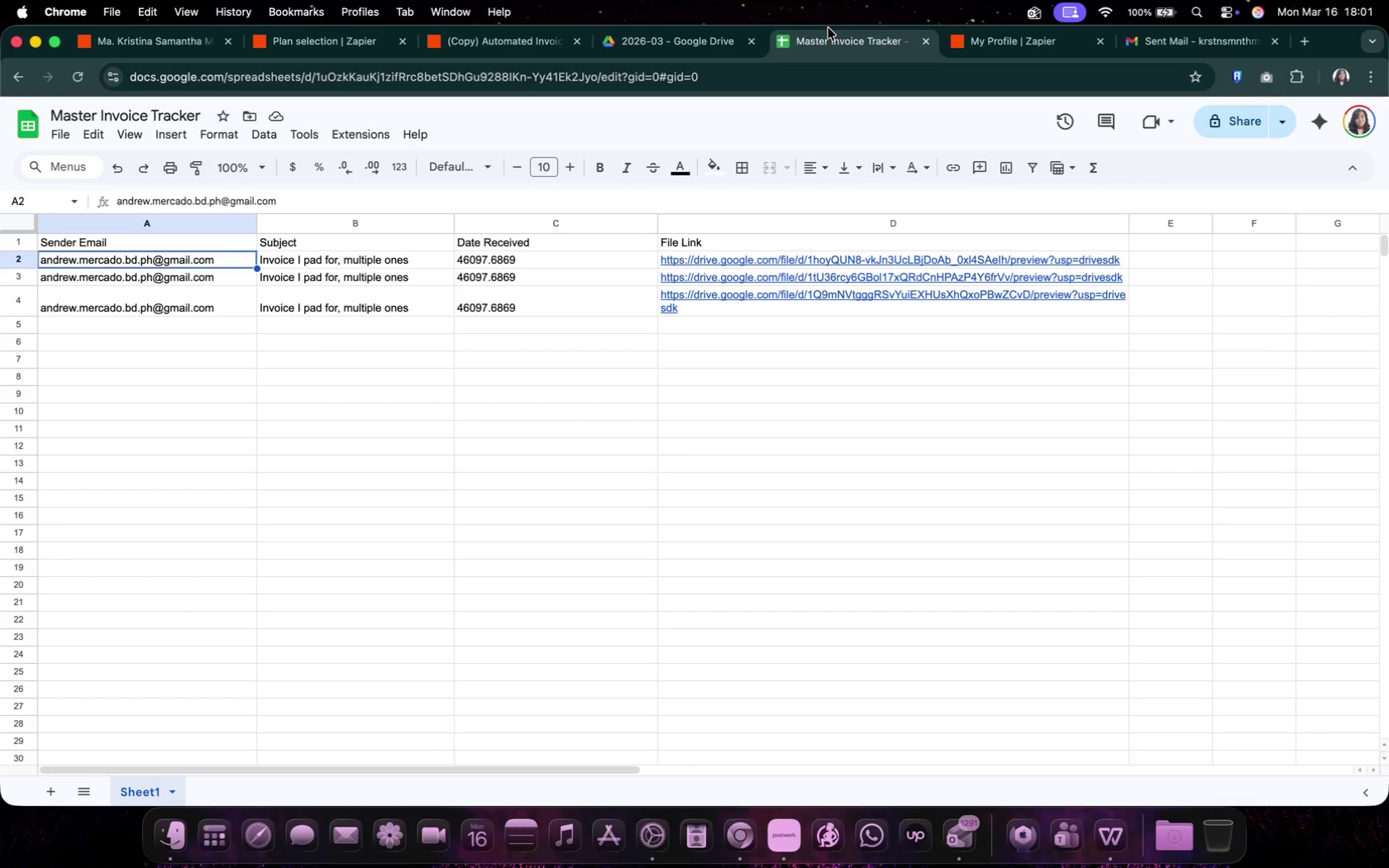 
left_click([994, 51])
 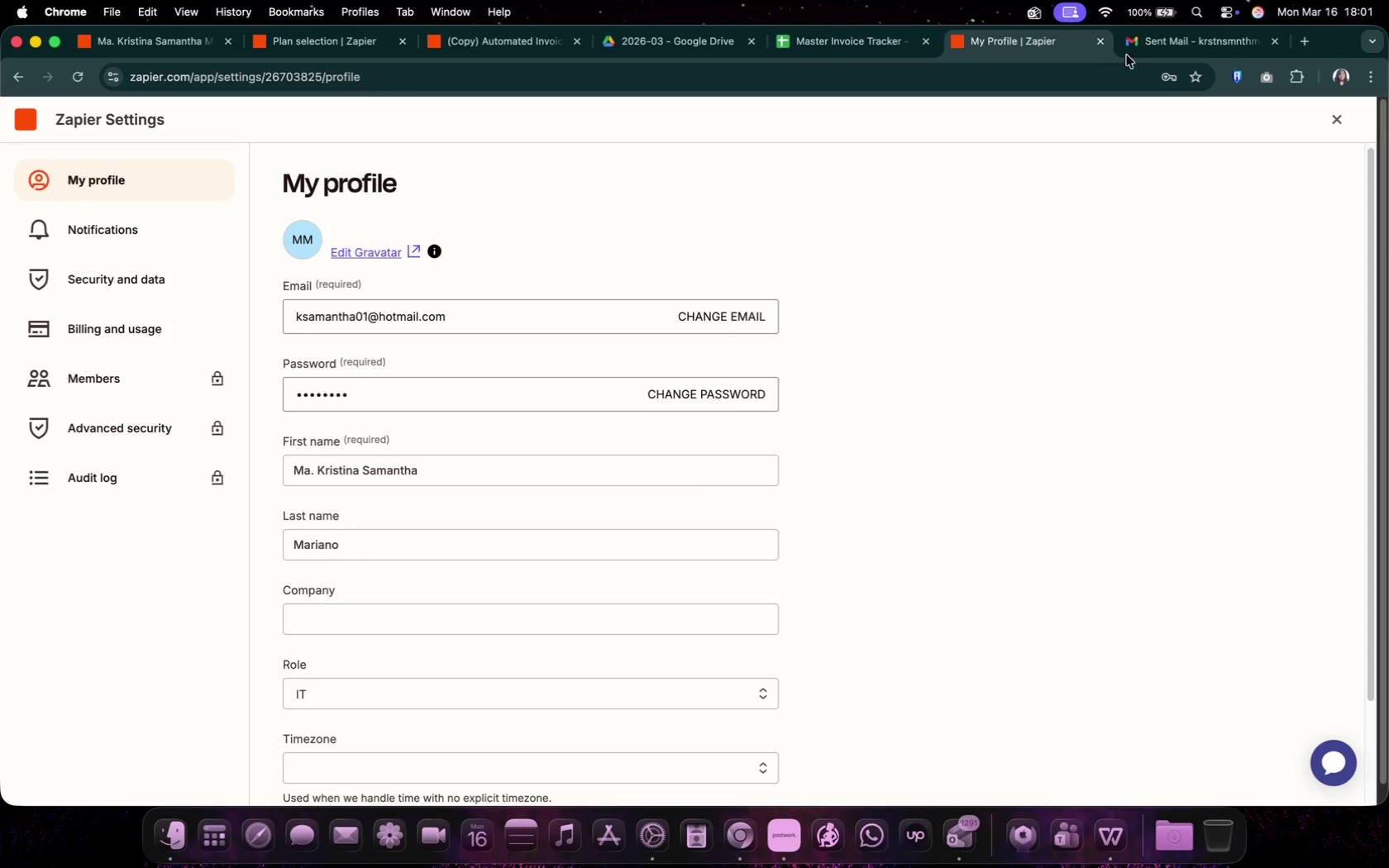 
left_click([1164, 55])
 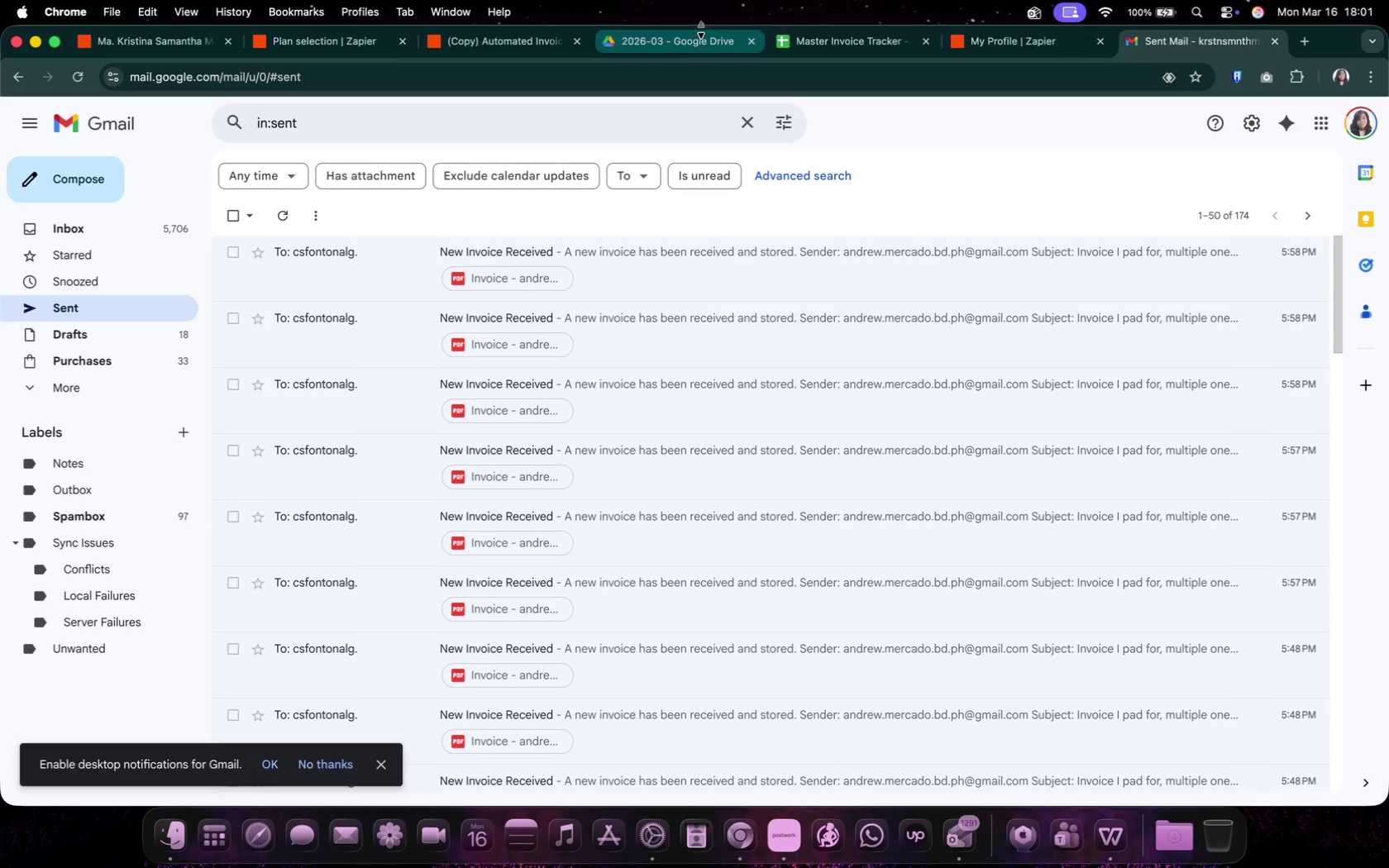 
left_click([487, 45])
 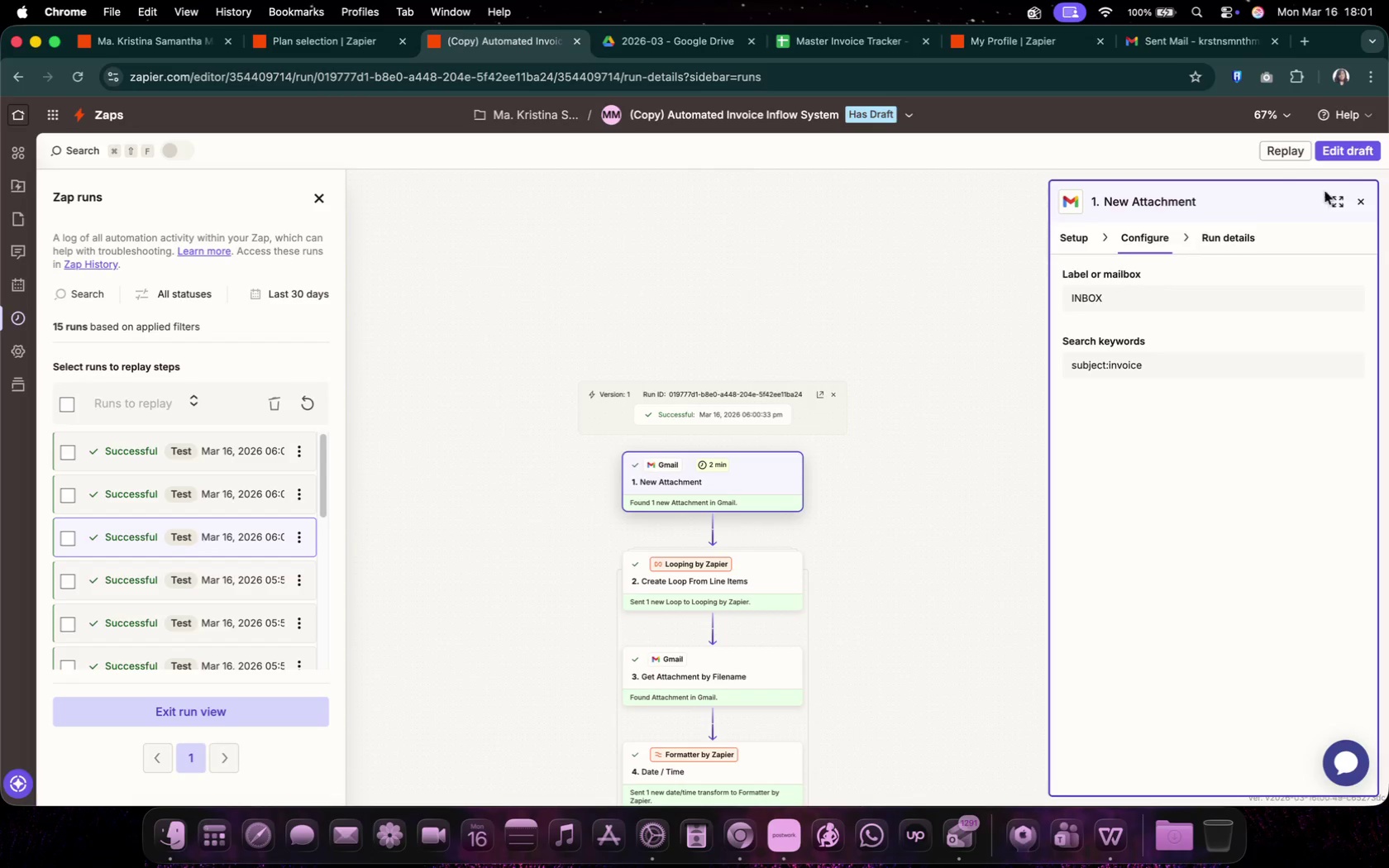 
double_click([1358, 160])
 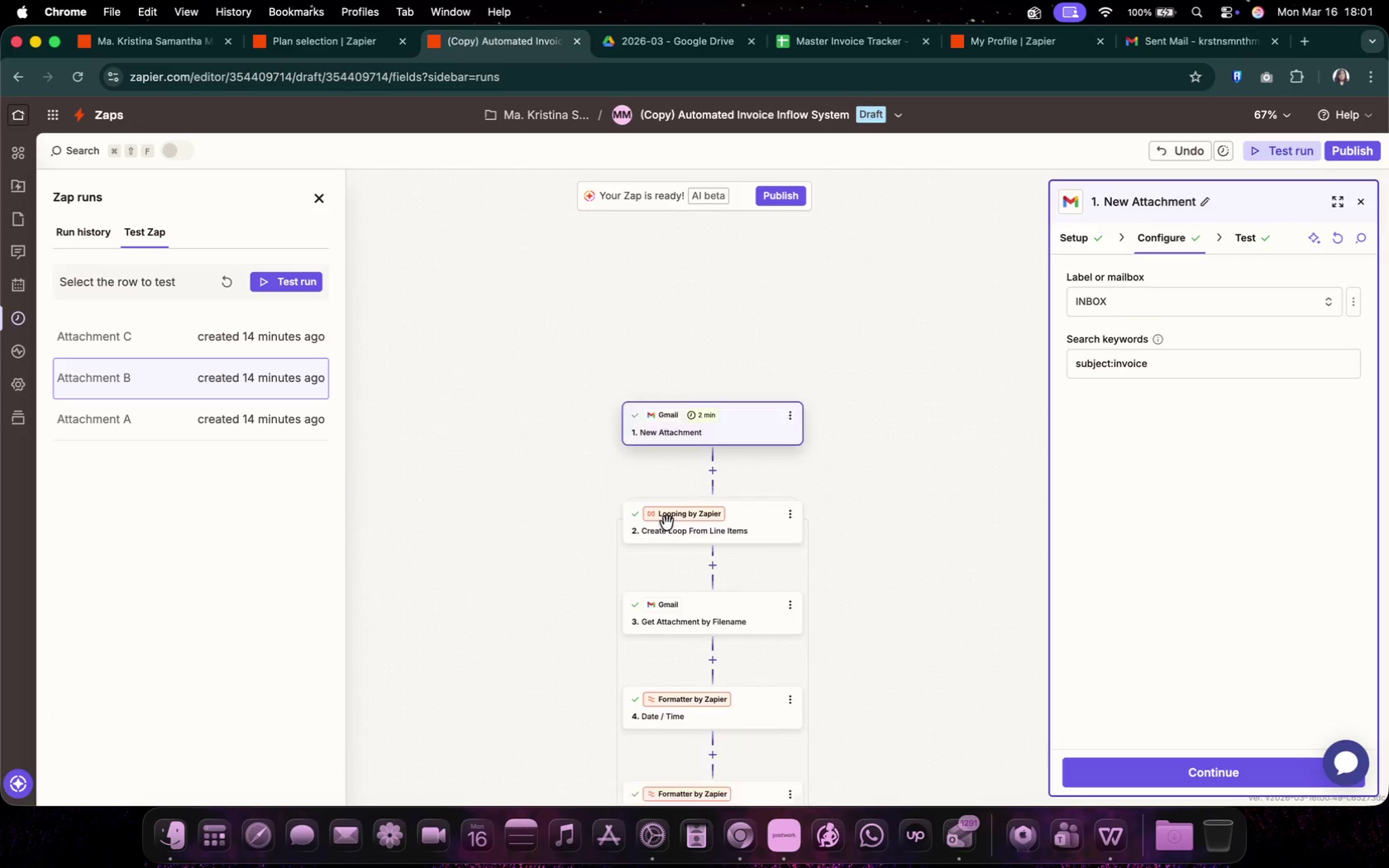 
scroll: coordinate [694, 543], scroll_direction: down, amount: 43.0
 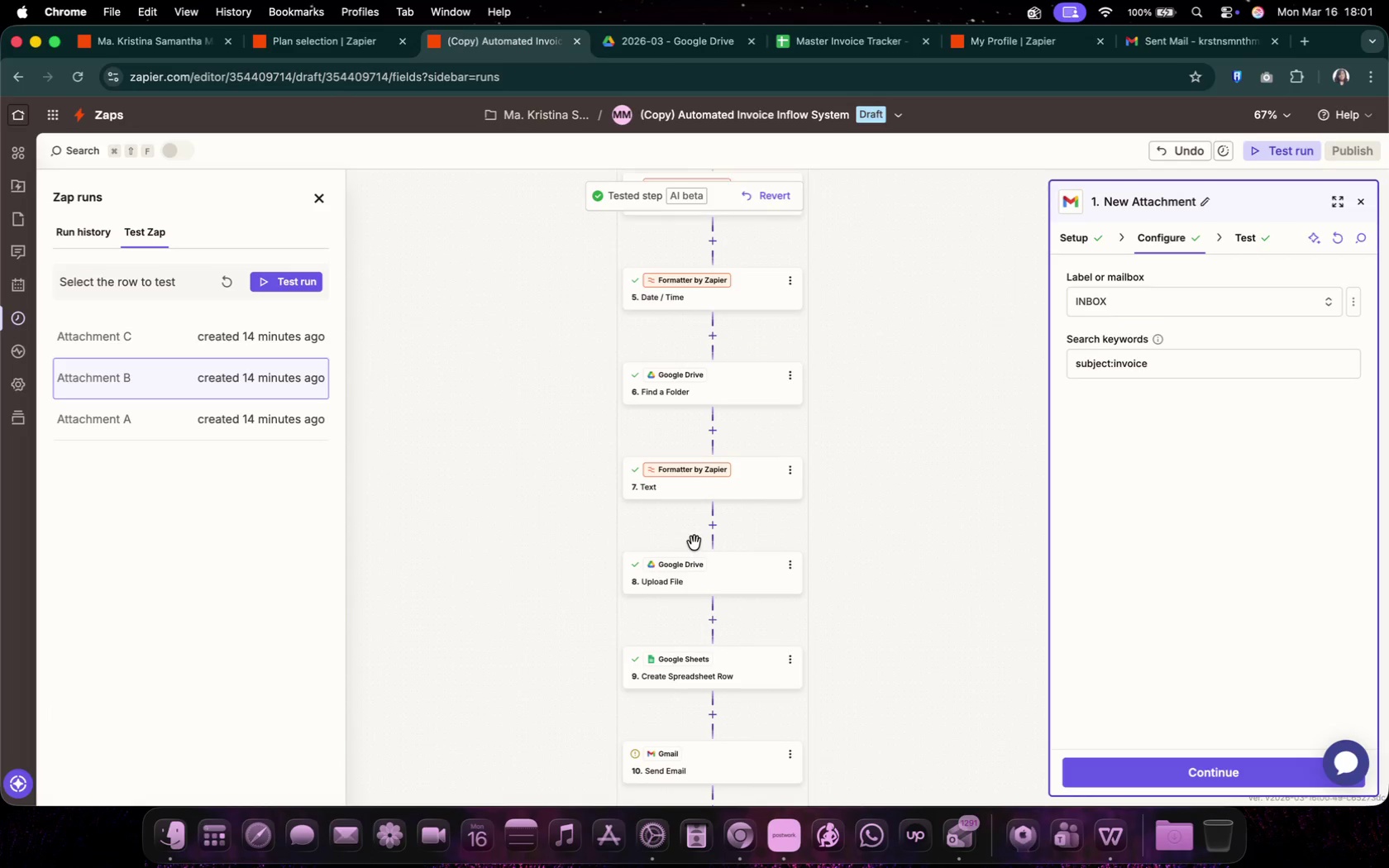 
left_click([733, 515])
 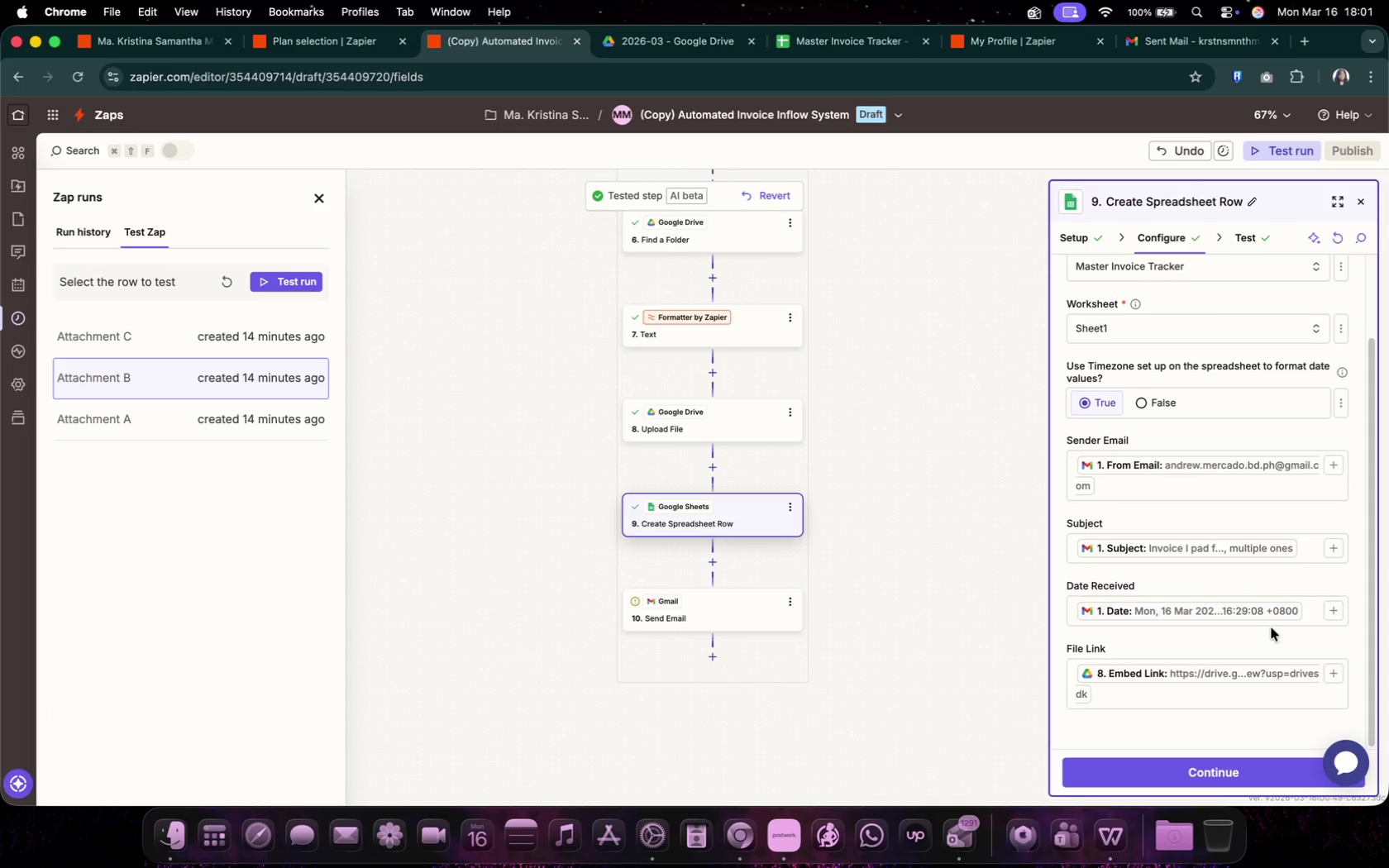 
scroll: coordinate [1219, 603], scroll_direction: down, amount: 10.0
 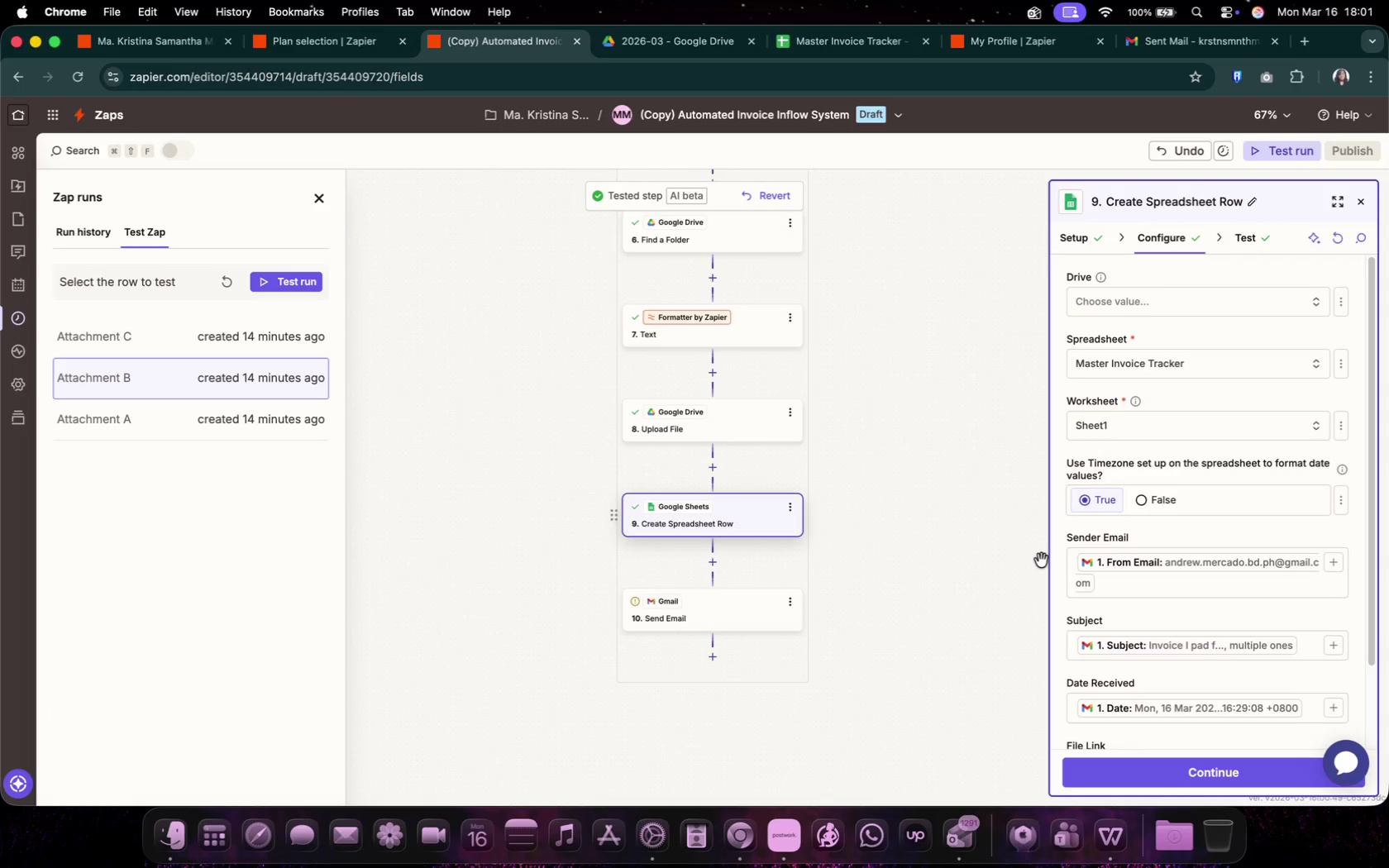 
left_click([1309, 618])
 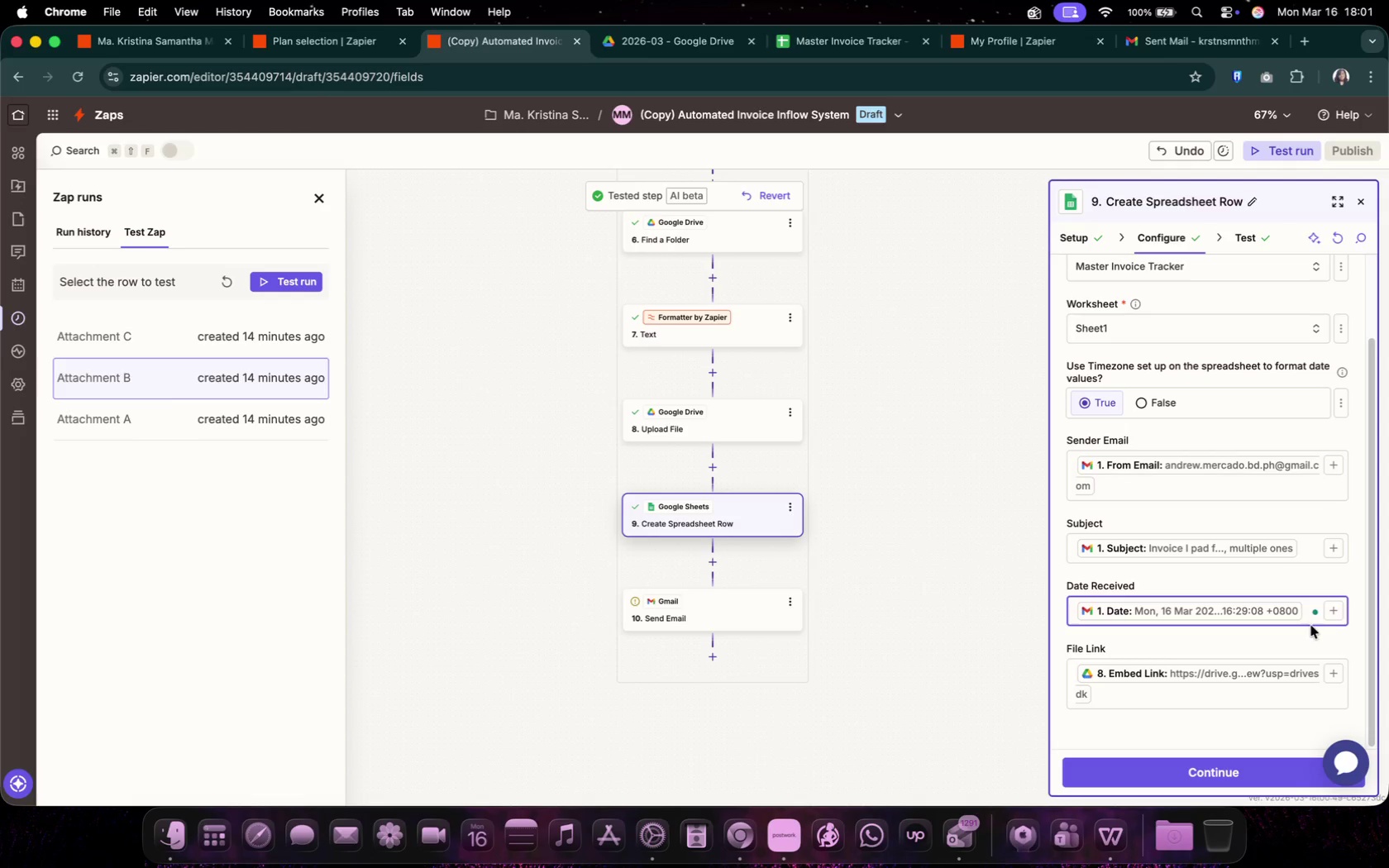 
key(Backspace)
 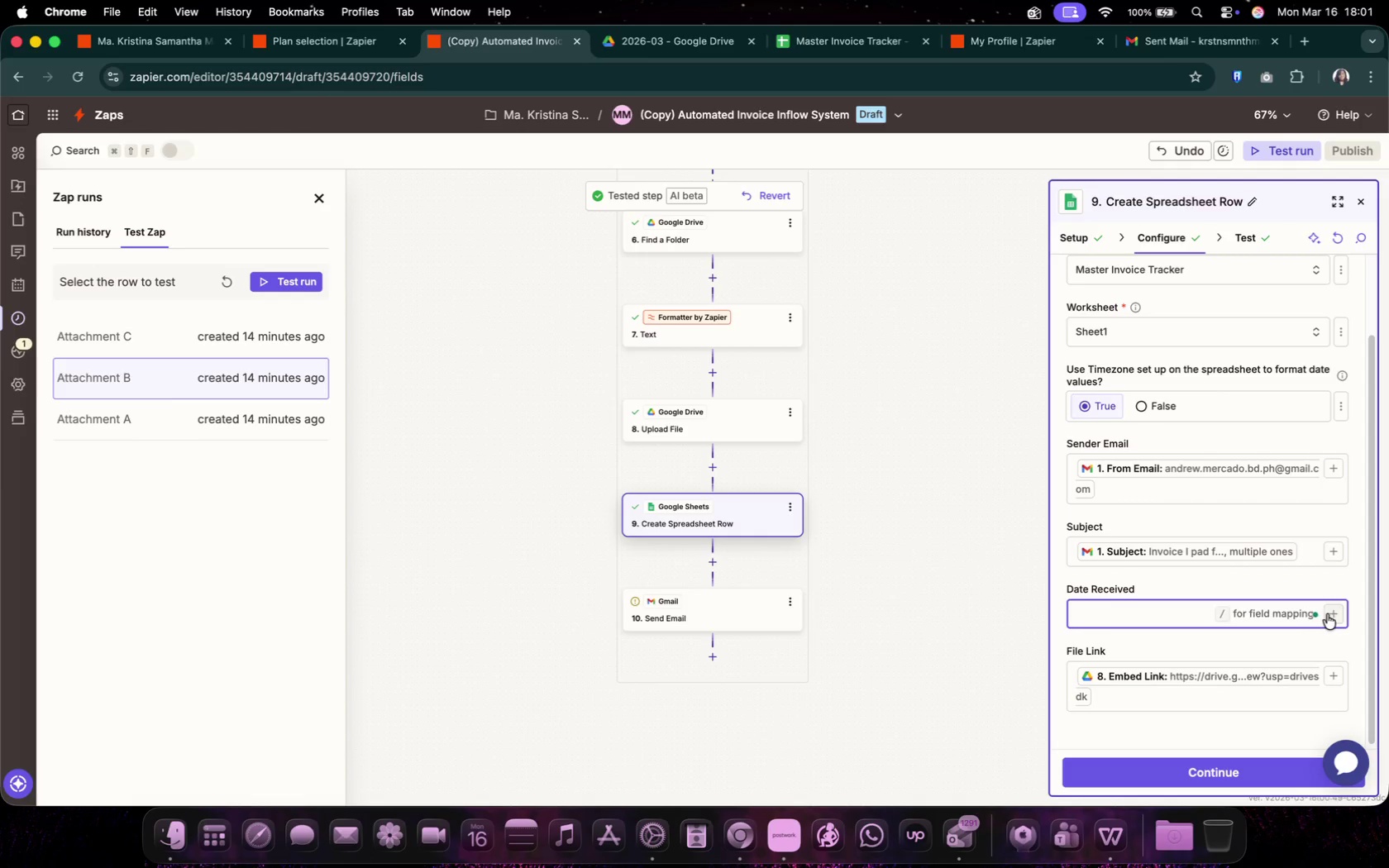 
left_click([1329, 614])
 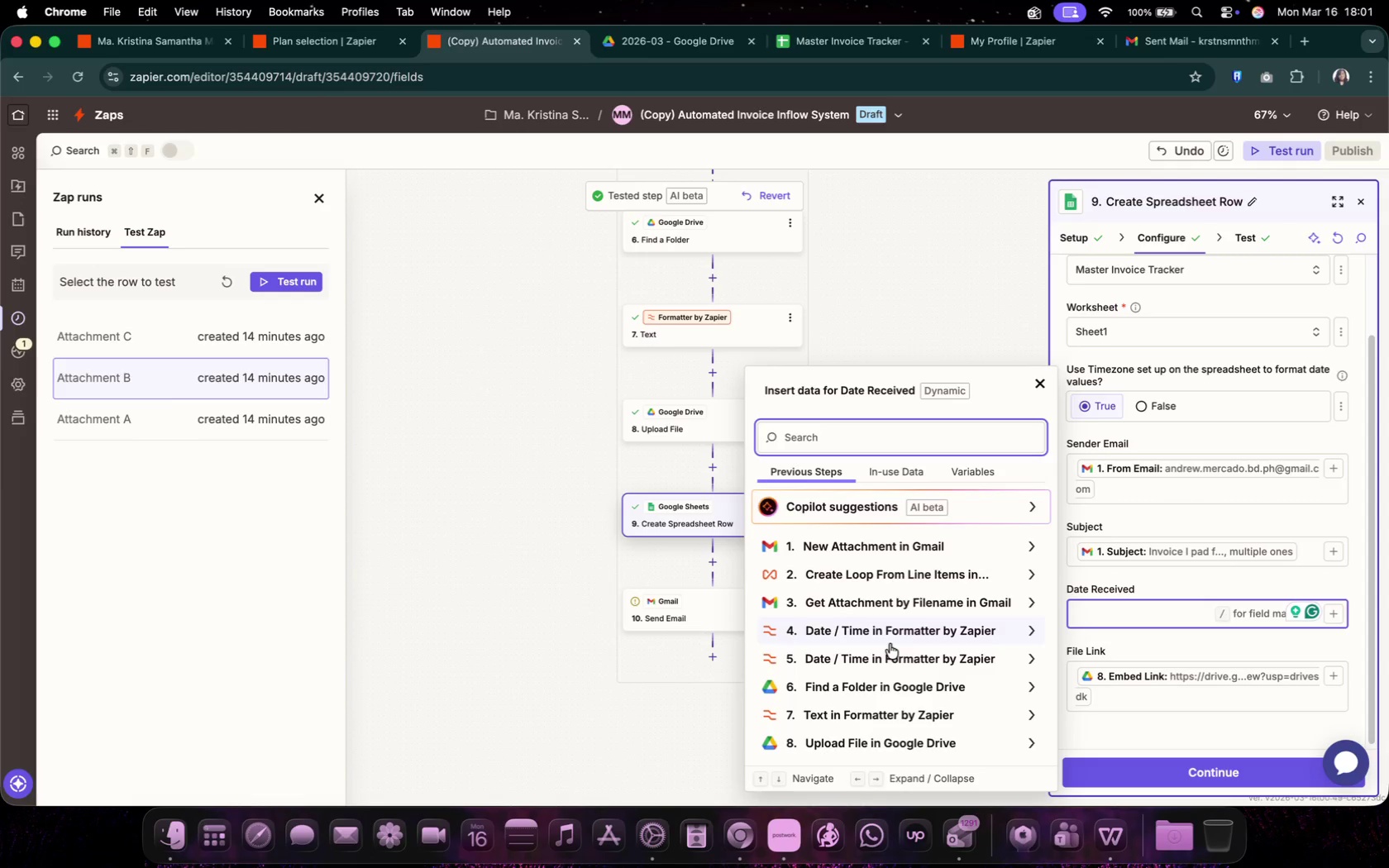 
left_click([890, 649])
 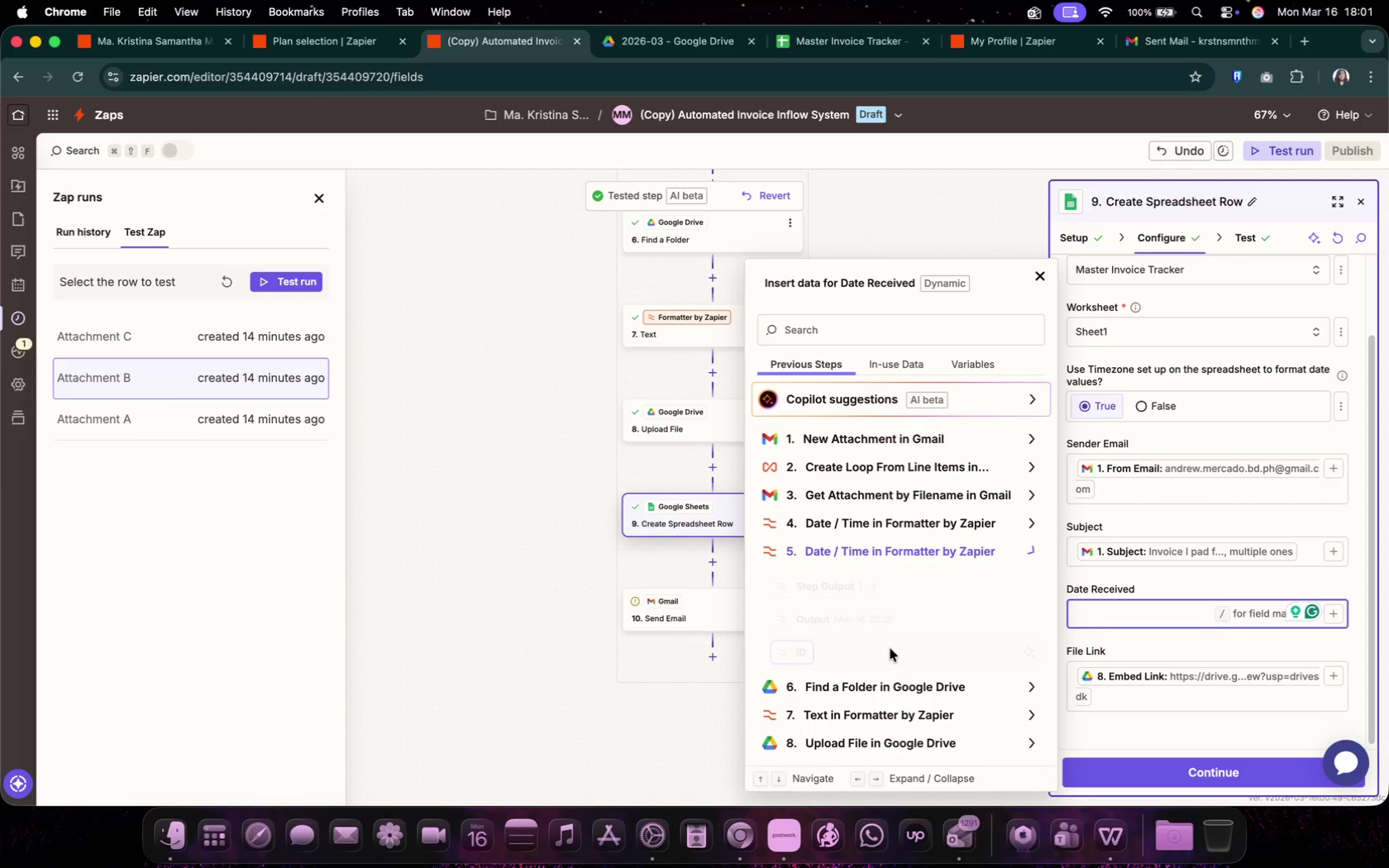 
left_click([873, 614])
 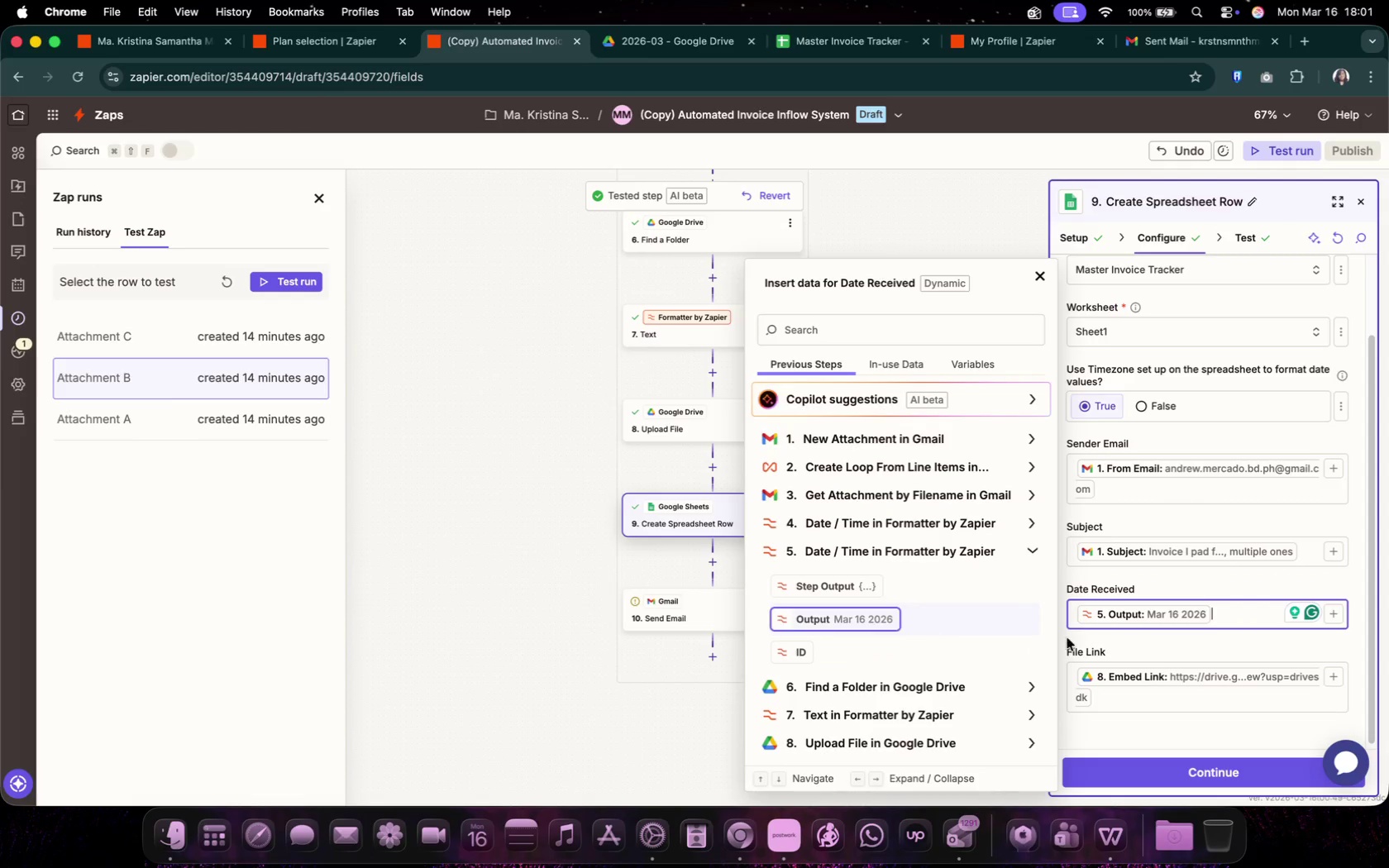 
scroll: coordinate [1193, 651], scroll_direction: down, amount: 11.0
 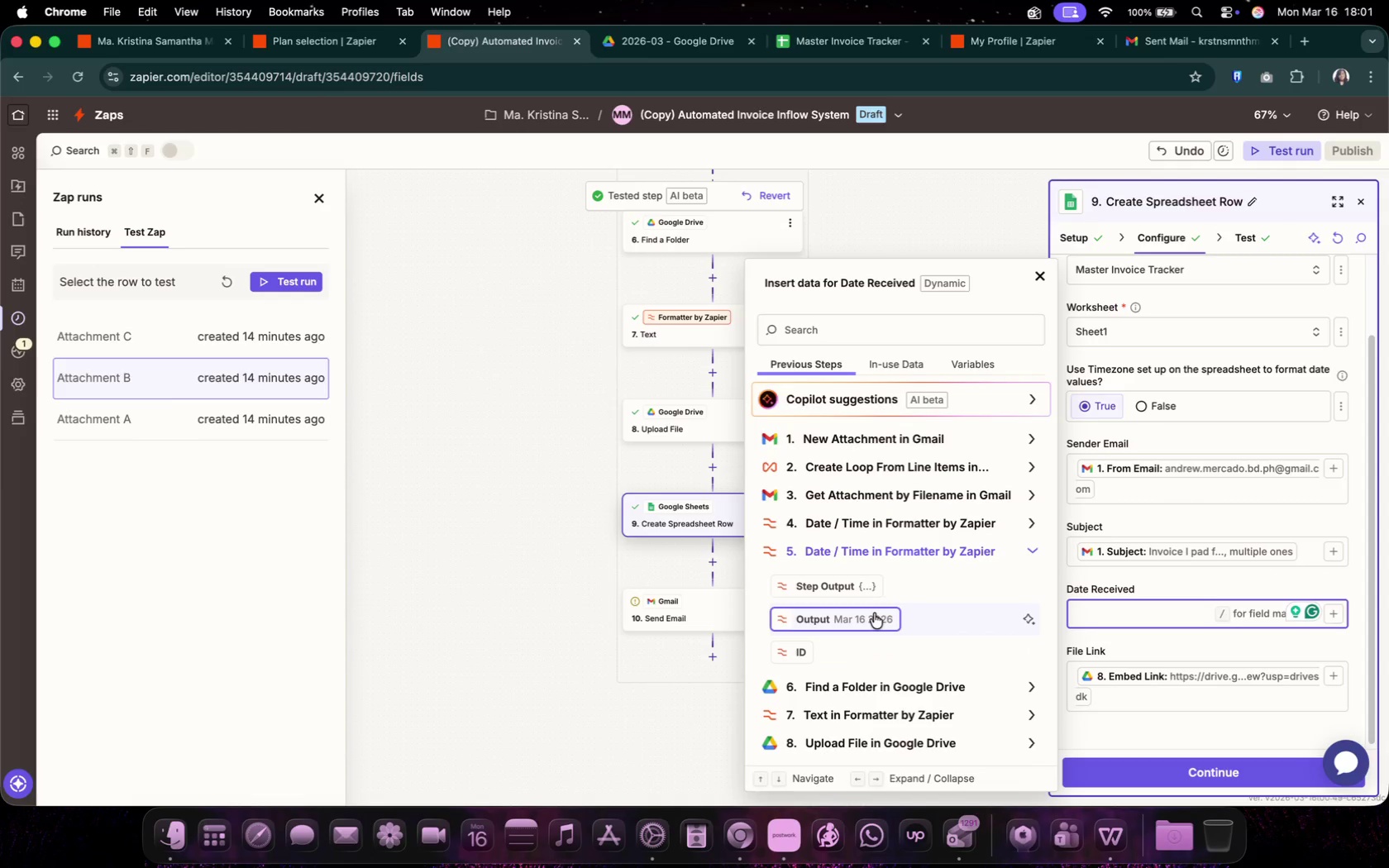 
left_click([1210, 741])
 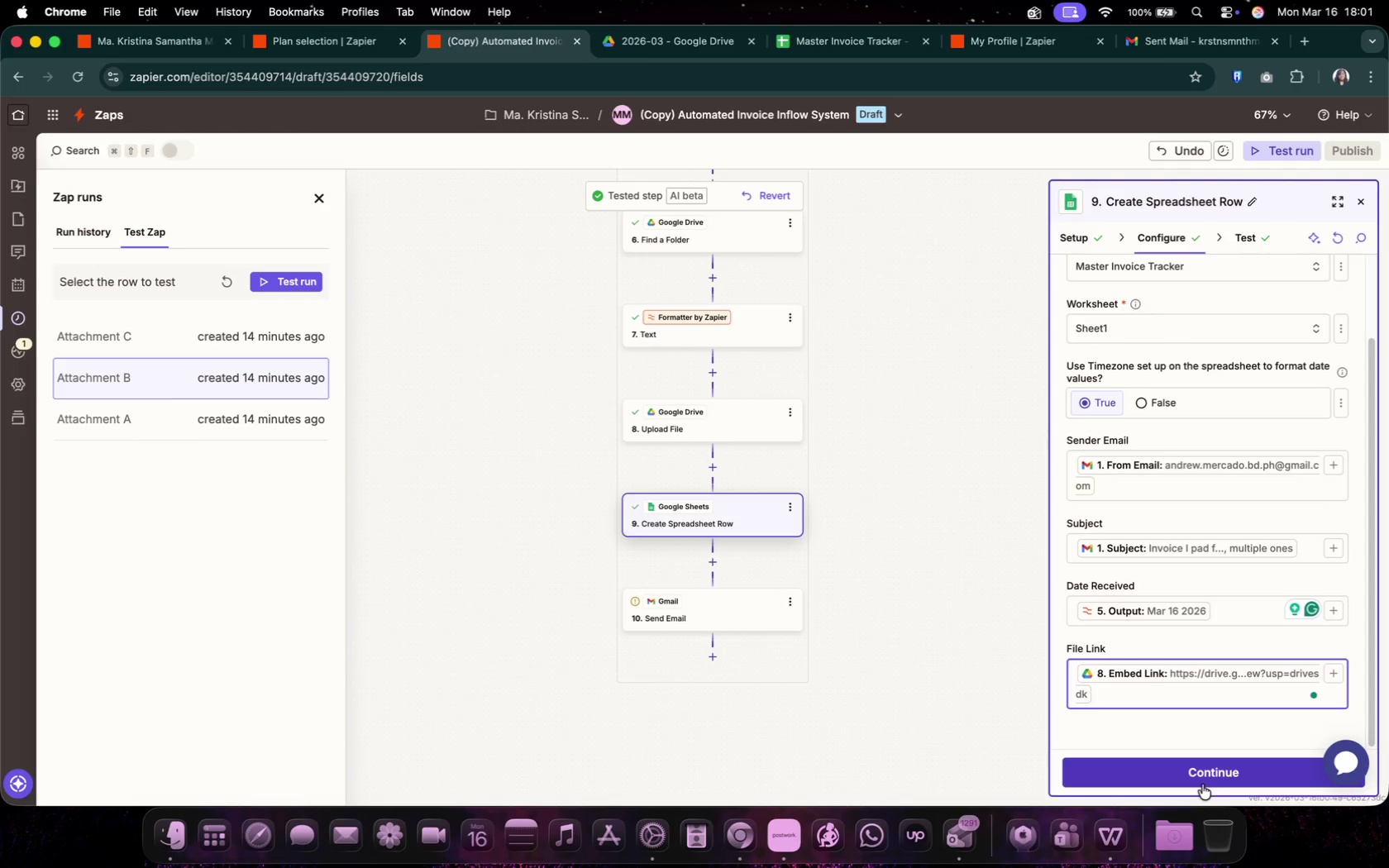 
scroll: coordinate [1210, 742], scroll_direction: down, amount: 2.0
 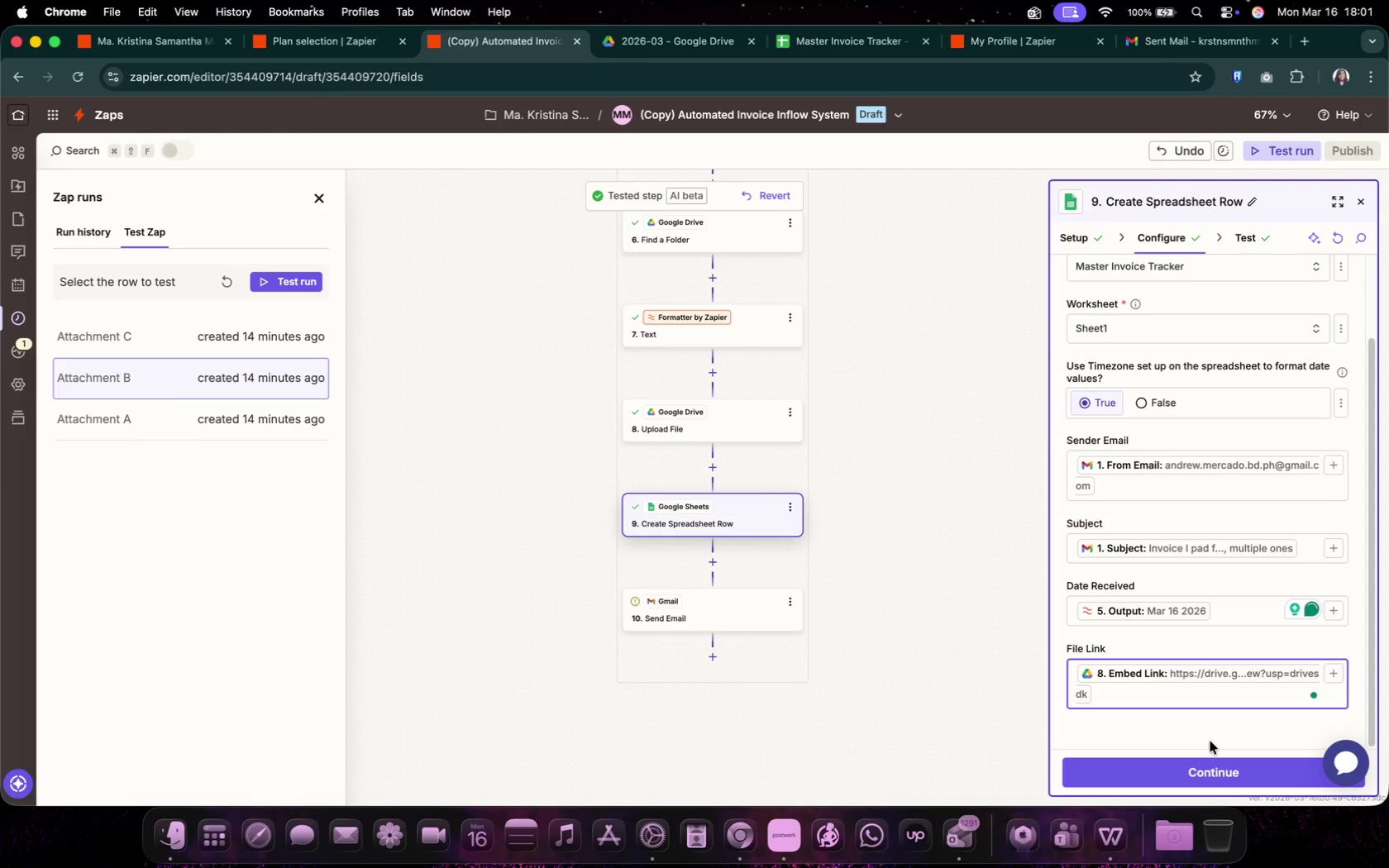 
left_click([1222, 765])